 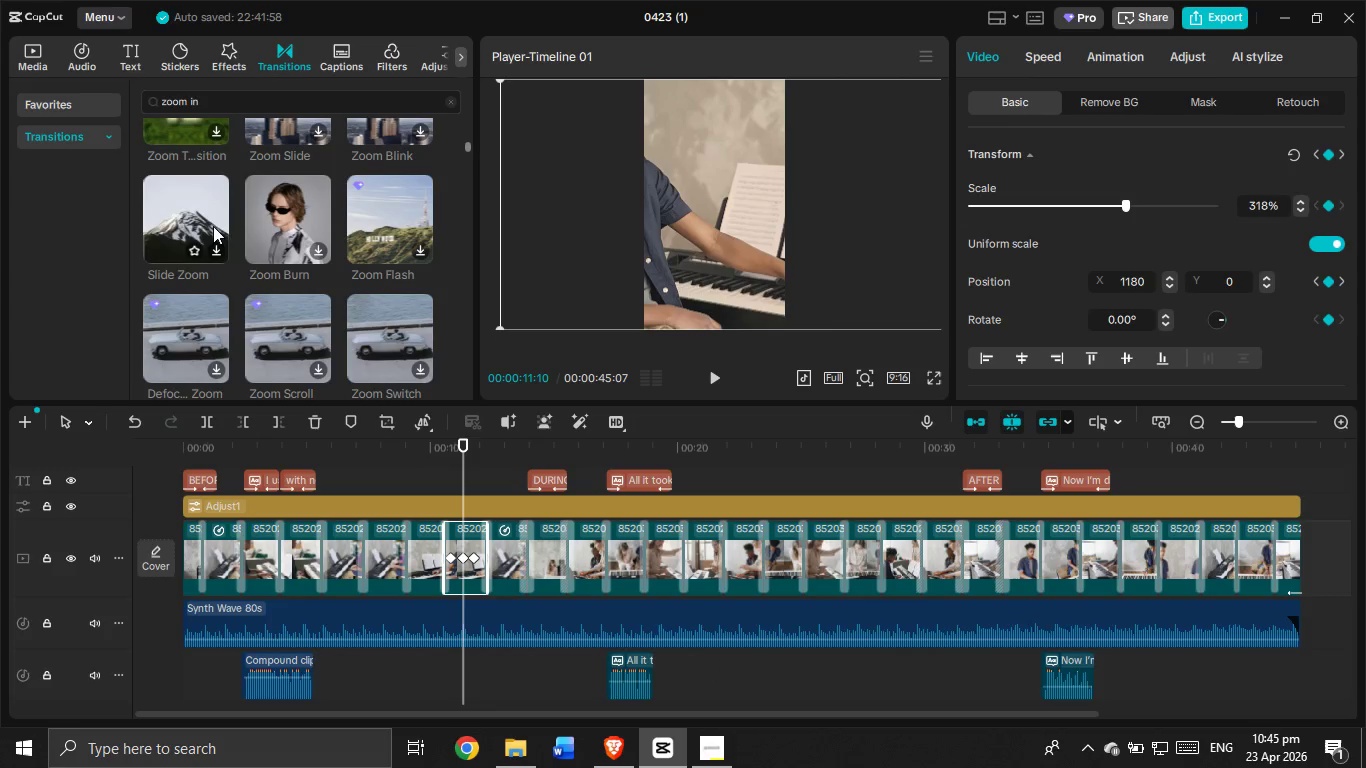 
scroll: coordinate [213, 225], scroll_direction: down, amount: 1.0
 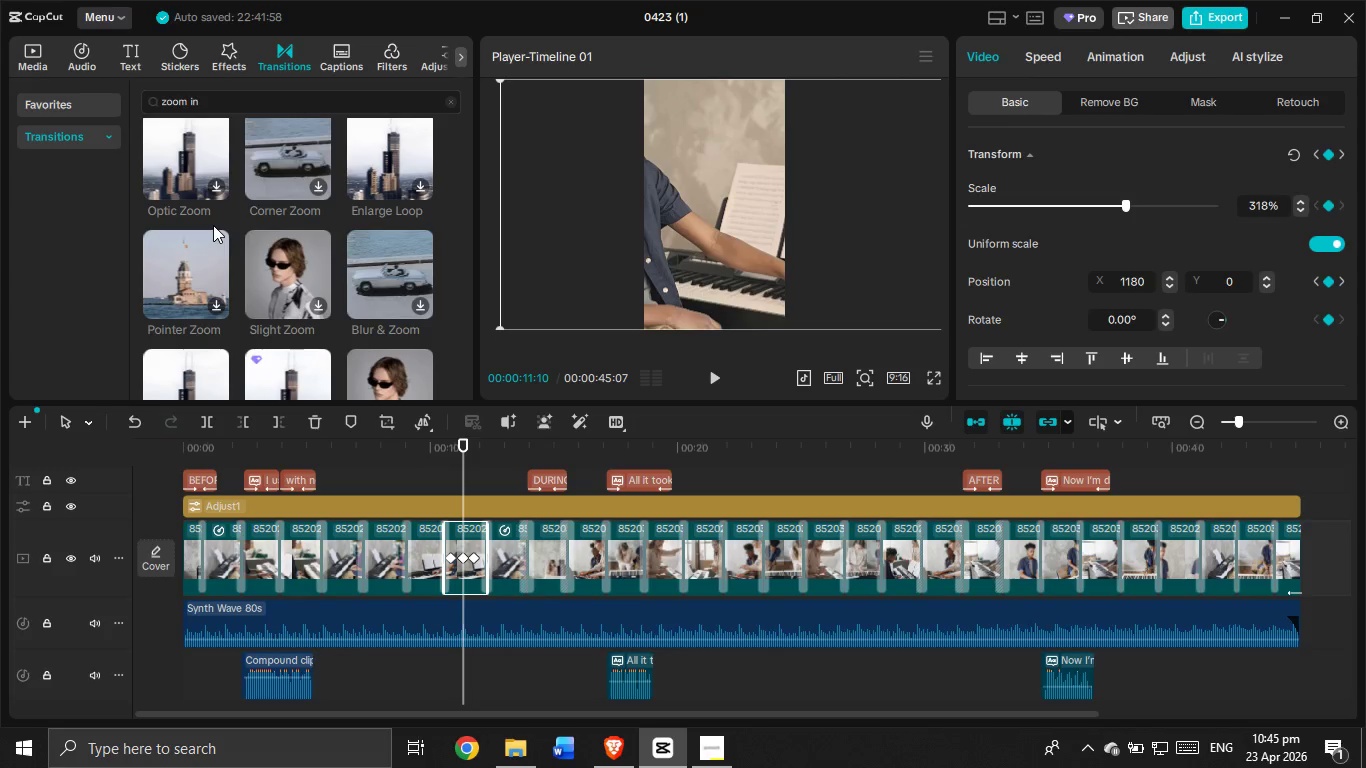 
wait(16.64)
 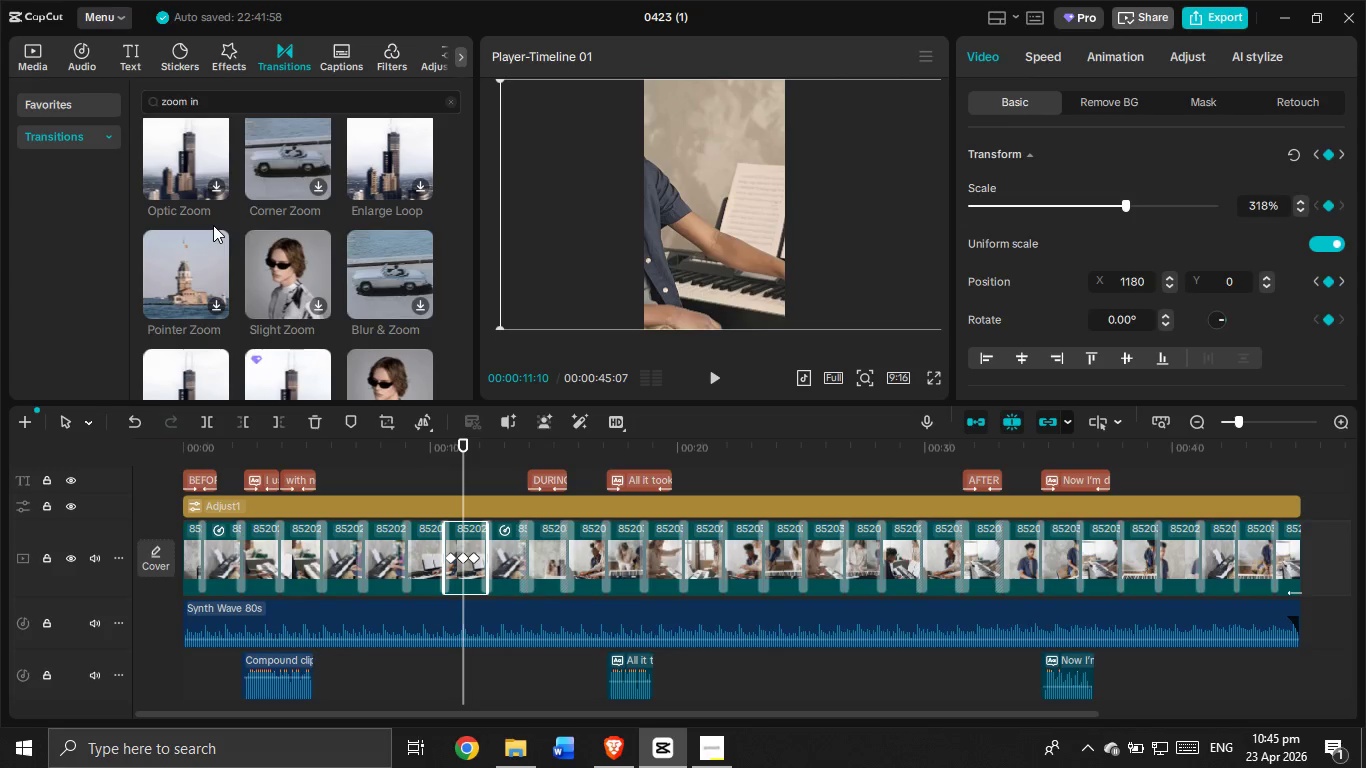 
left_click([285, 457])
 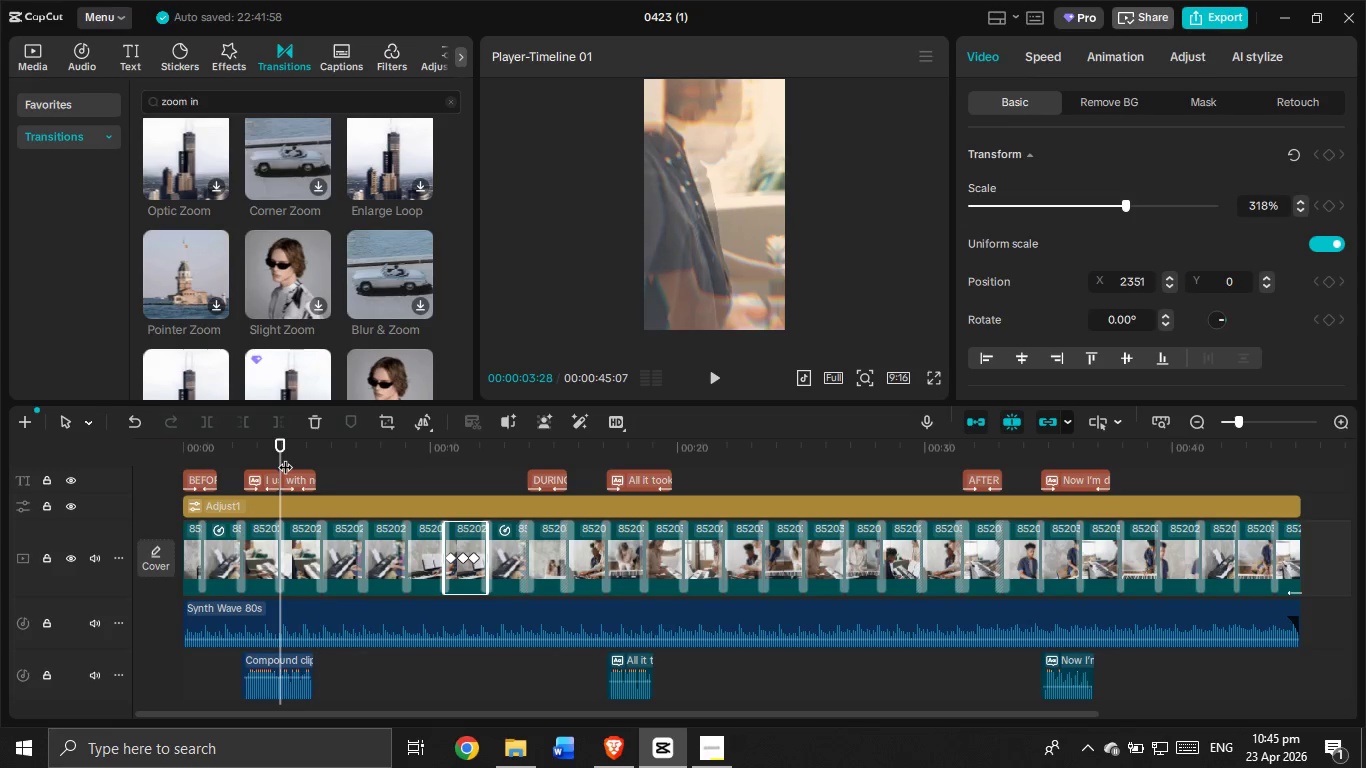 
left_click_drag(start_coordinate=[285, 457], to_coordinate=[145, 442])
 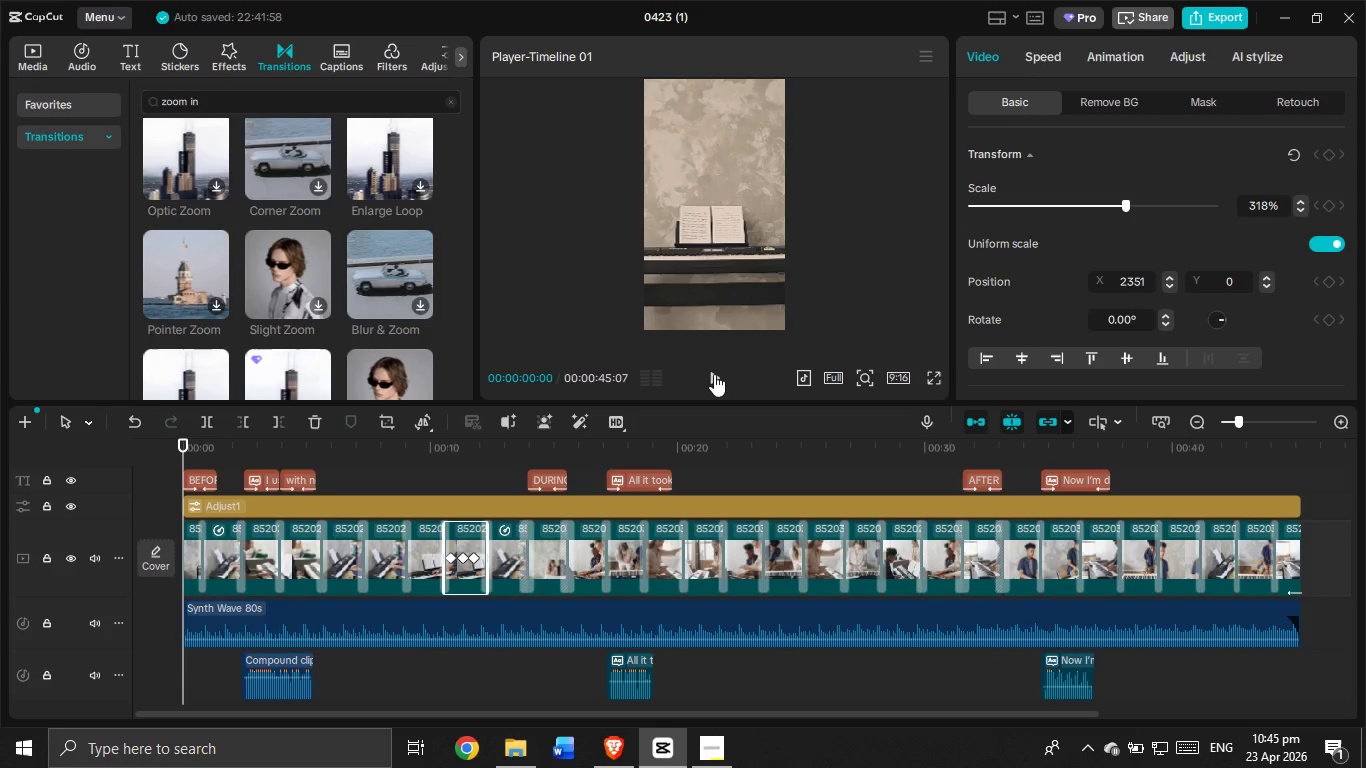 
left_click([720, 393])
 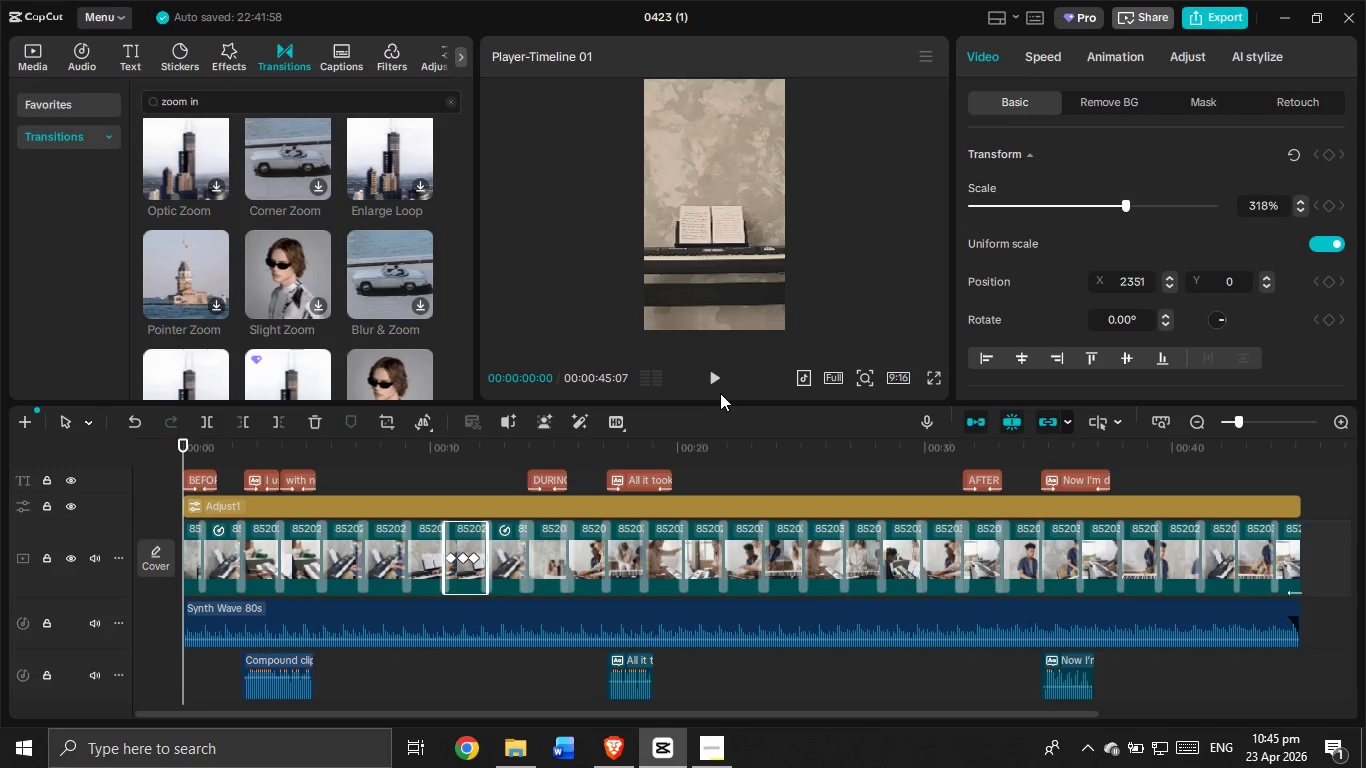 
left_click([715, 381])
 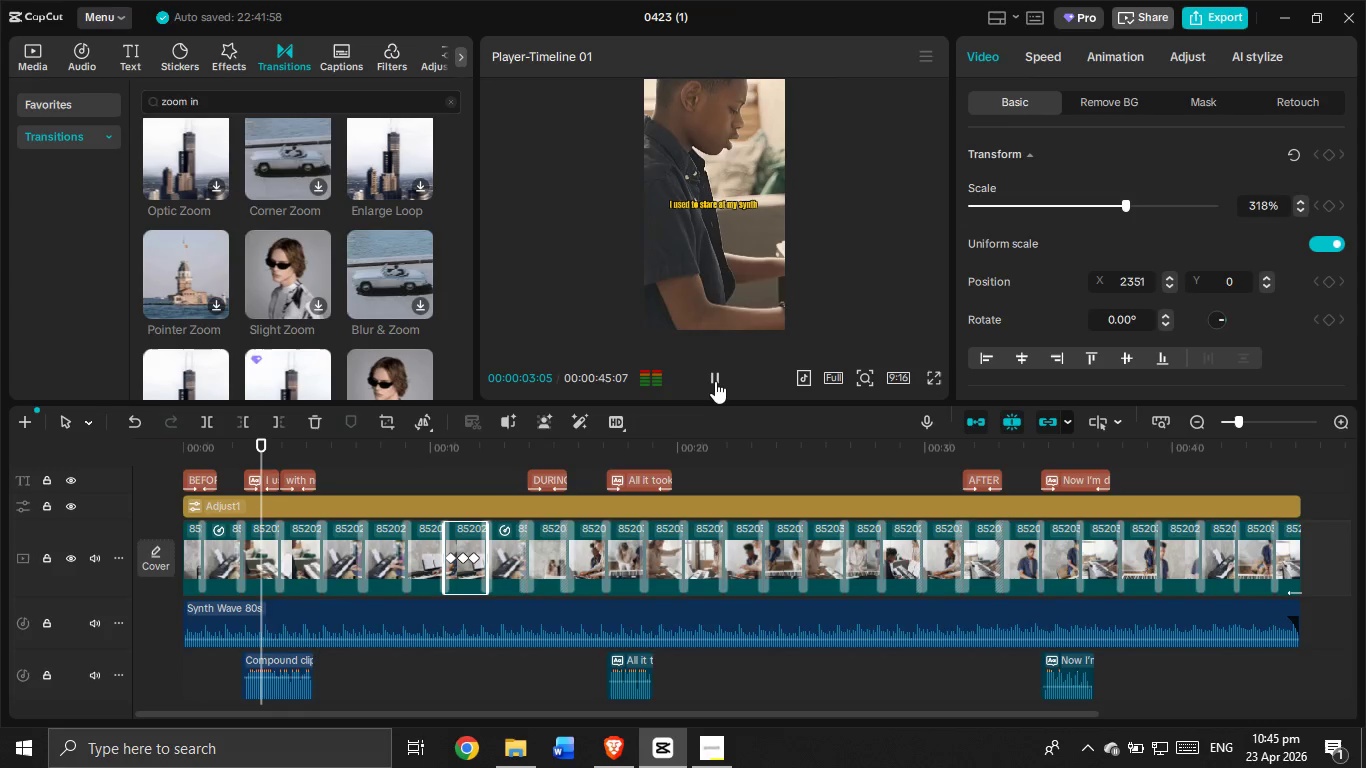 
left_click([715, 381])
 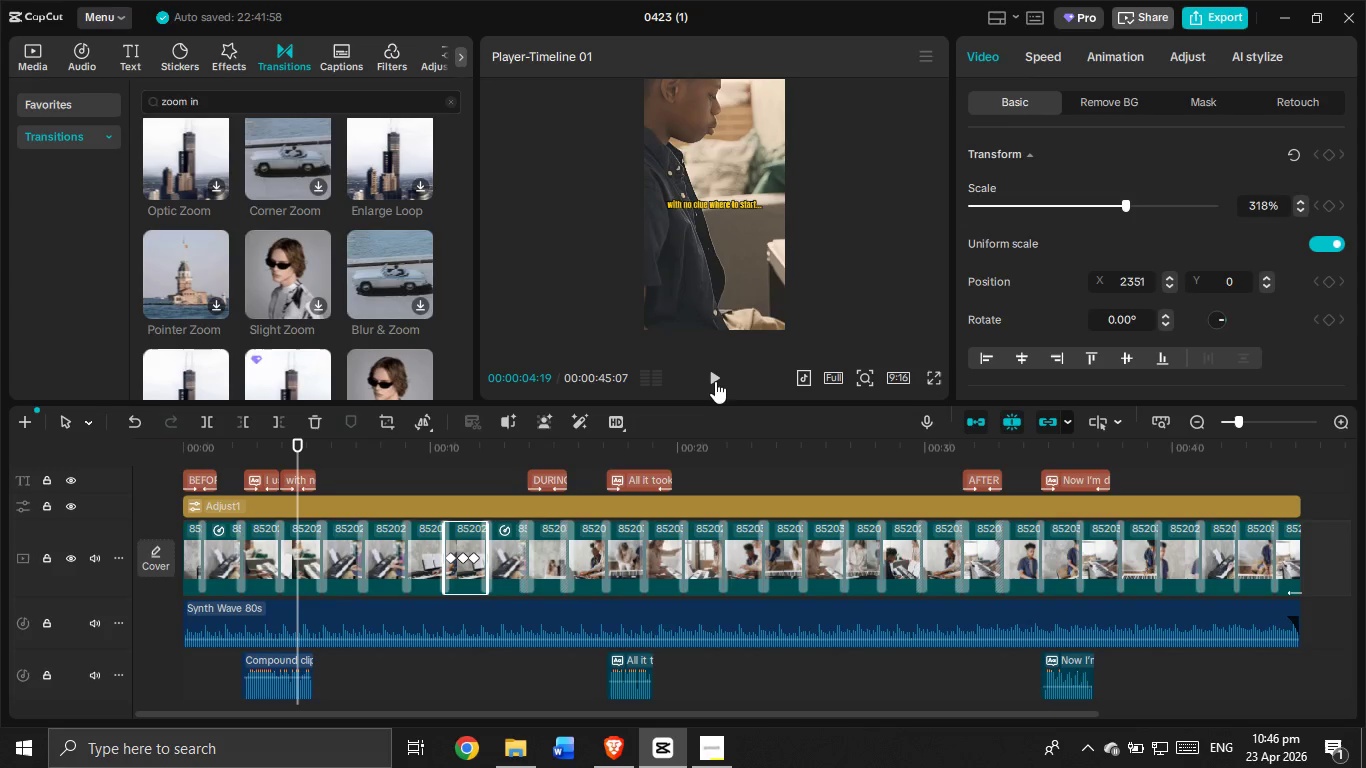 
wait(48.38)
 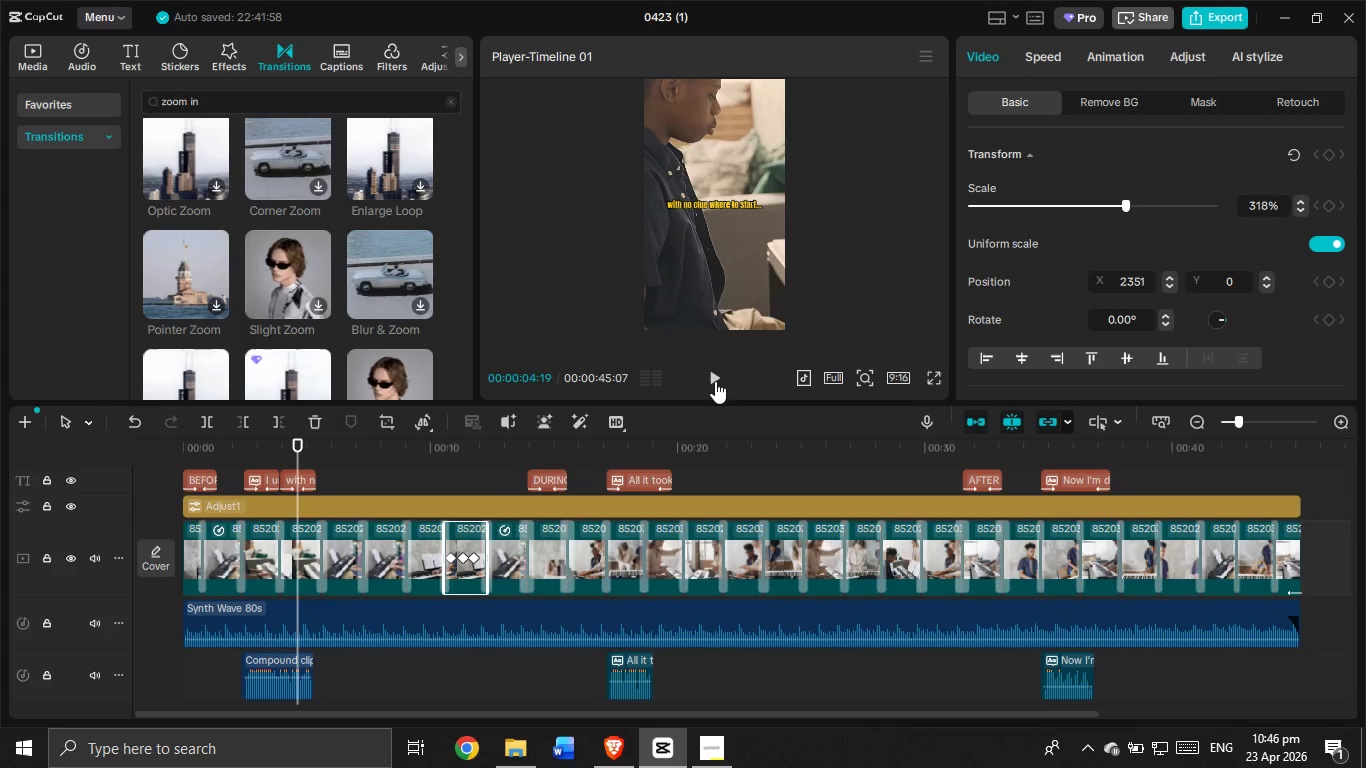 
scroll: coordinate [337, 222], scroll_direction: down, amount: 8.0
 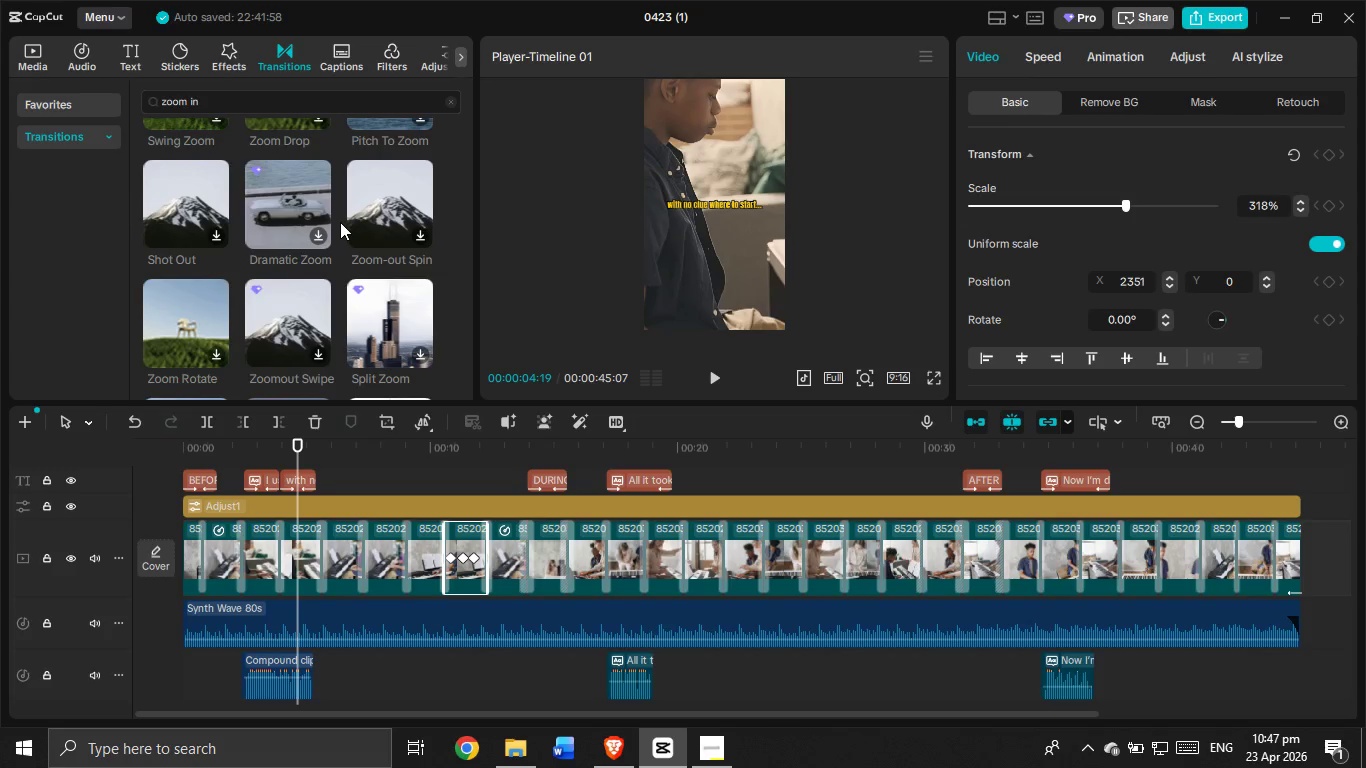 
wait(14.97)
 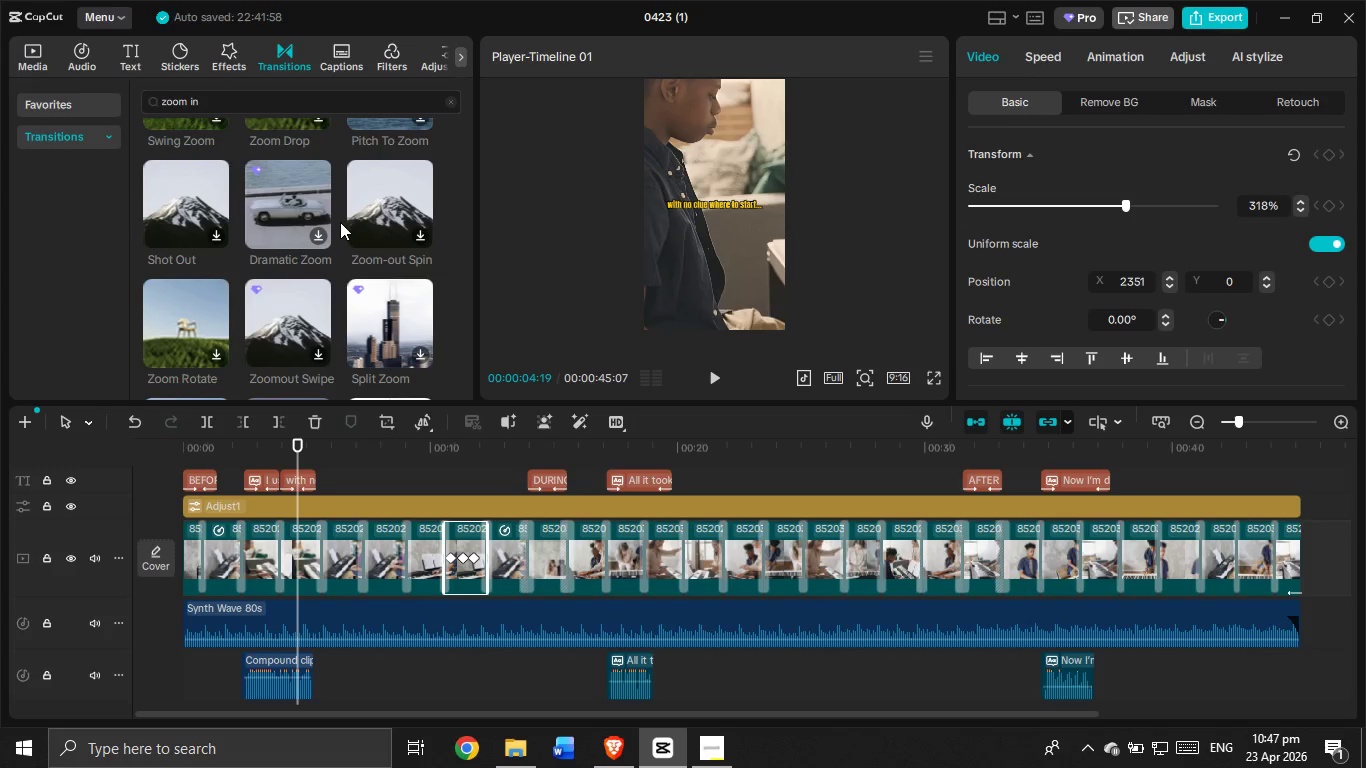 
scroll: coordinate [357, 267], scroll_direction: down, amount: 6.0
 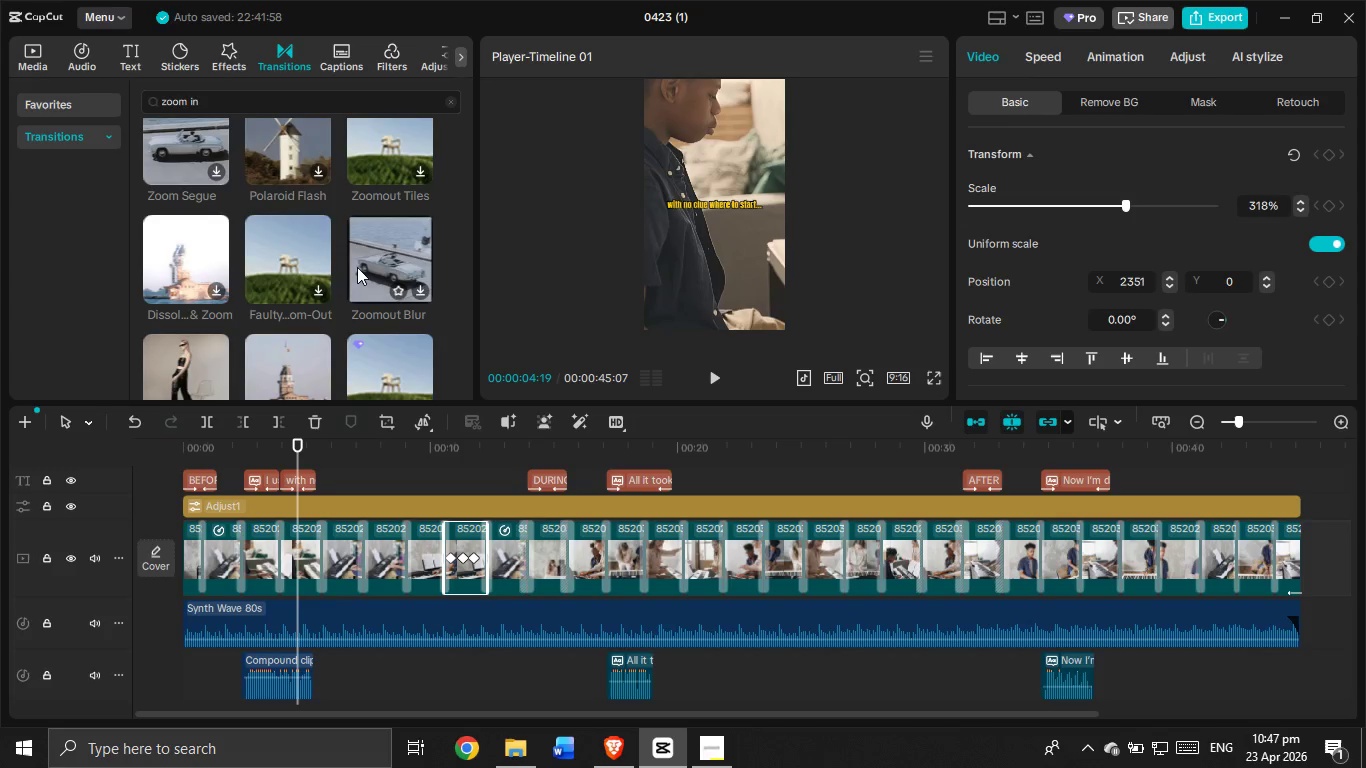 
wait(7.09)
 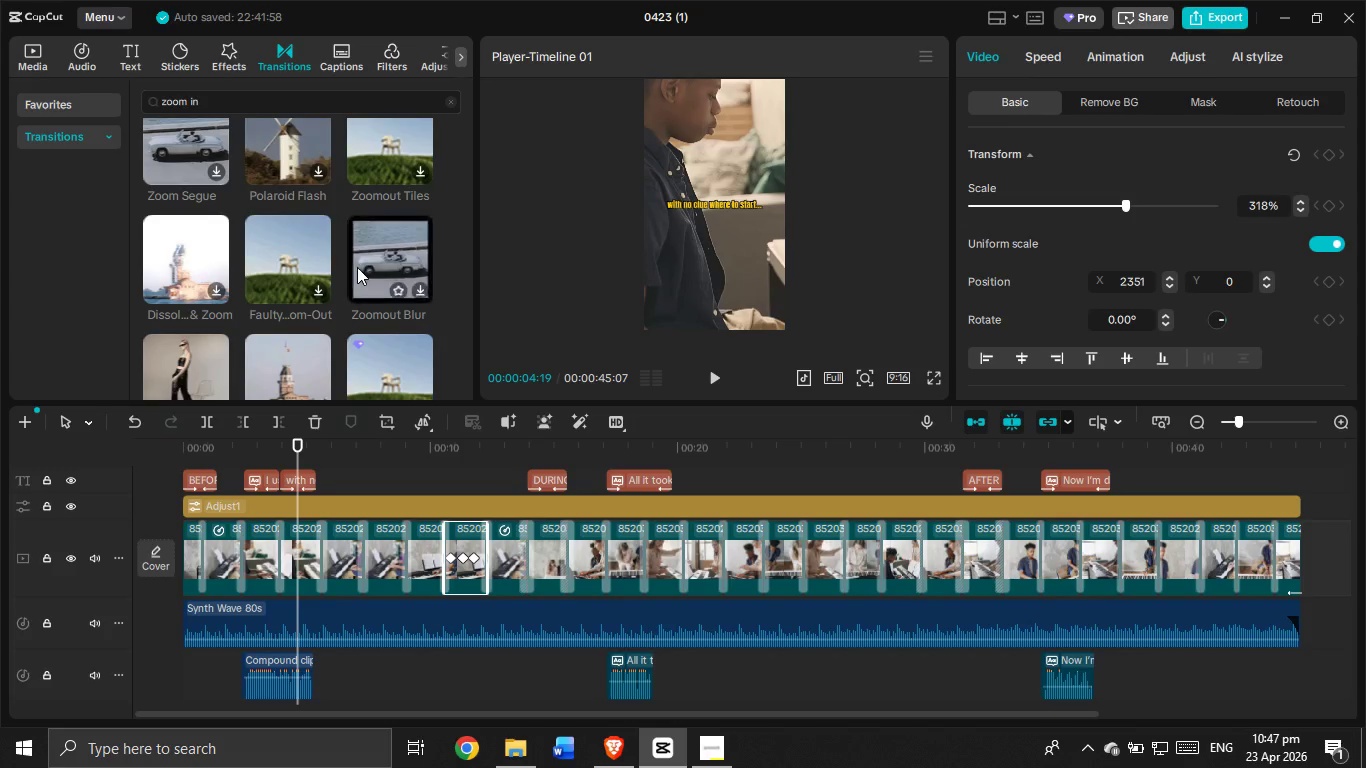 
scroll: coordinate [357, 267], scroll_direction: down, amount: 2.0
 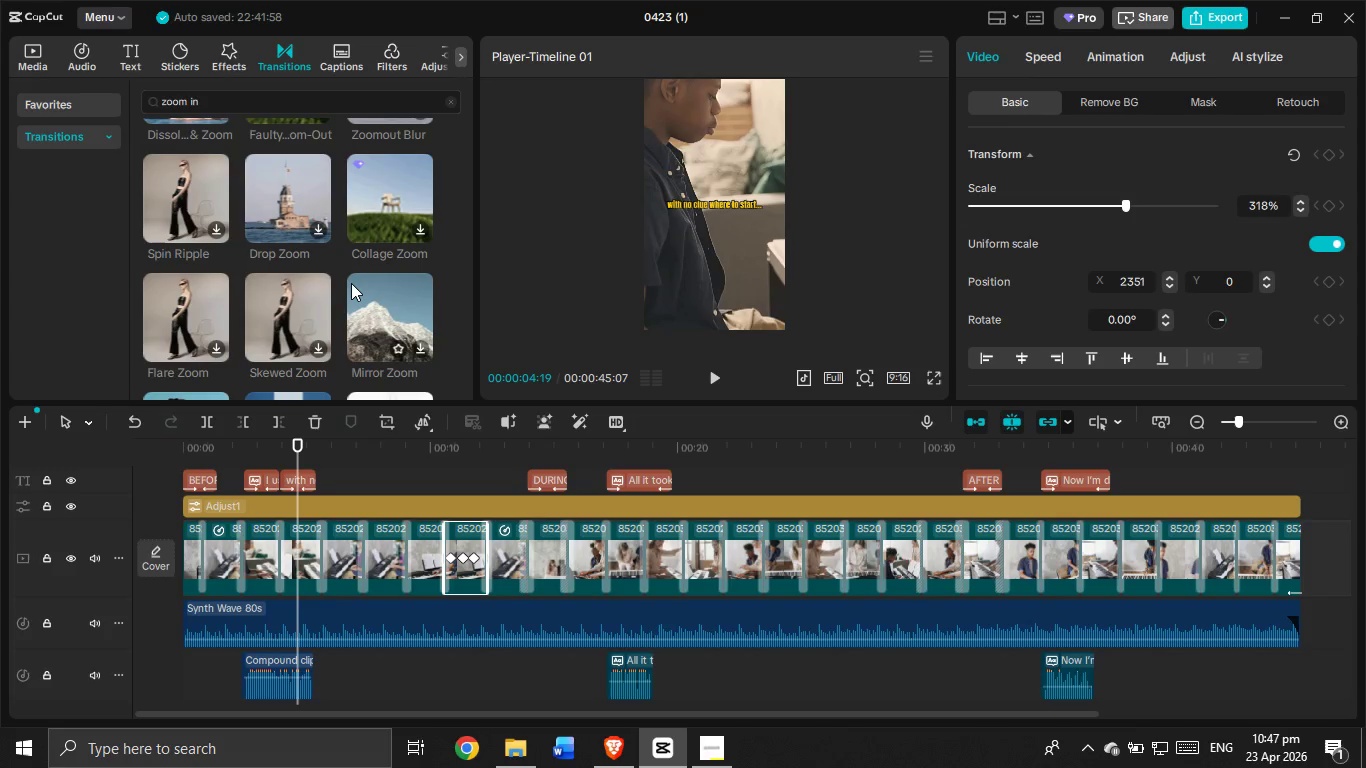 
wait(29.55)
 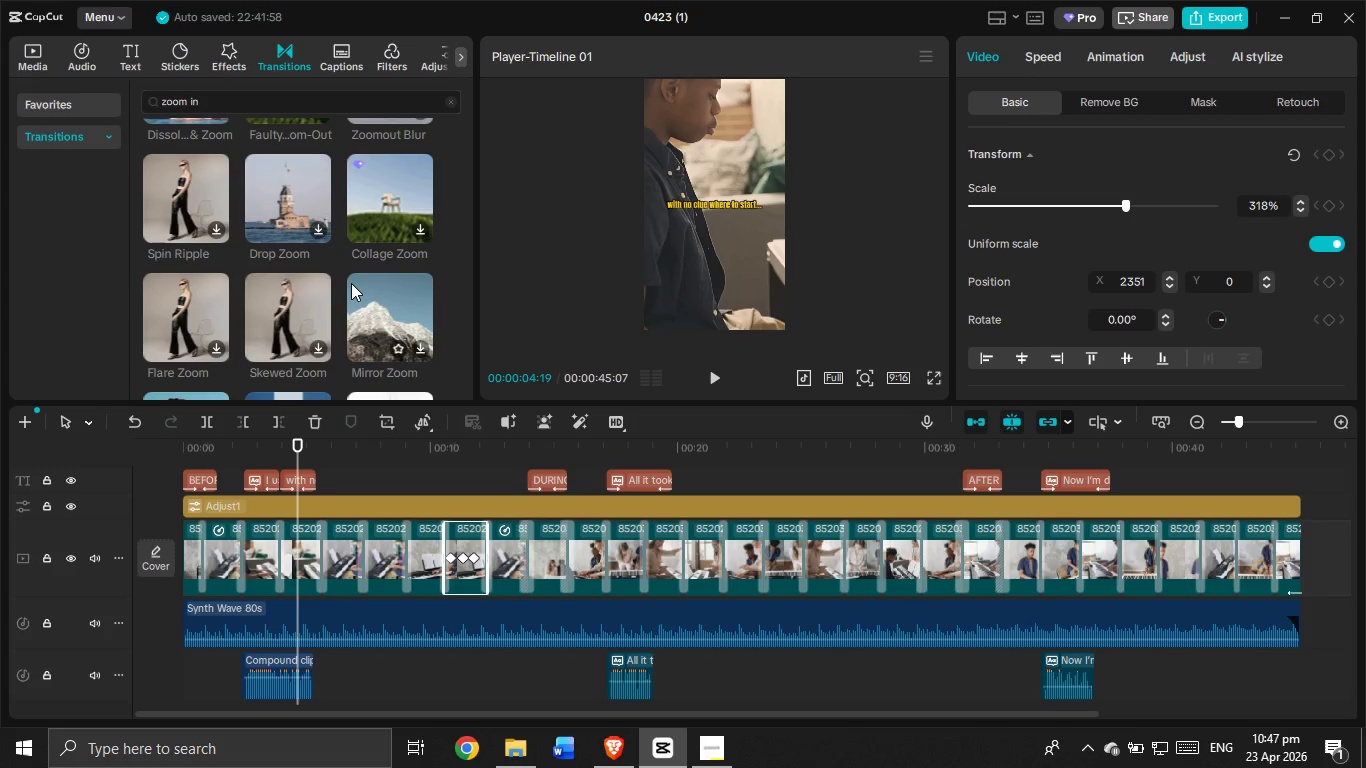 
left_click_drag(start_coordinate=[295, 445], to_coordinate=[169, 453])
 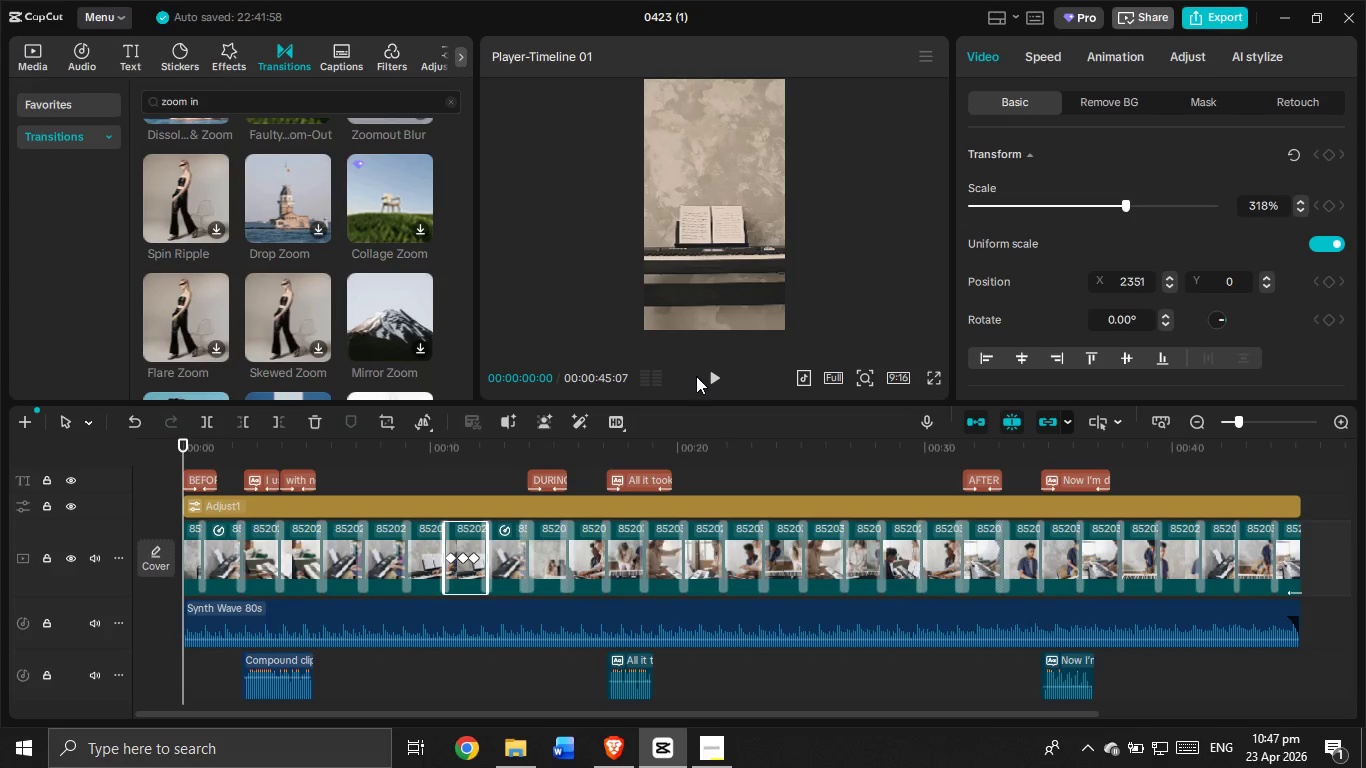 
left_click([702, 379])
 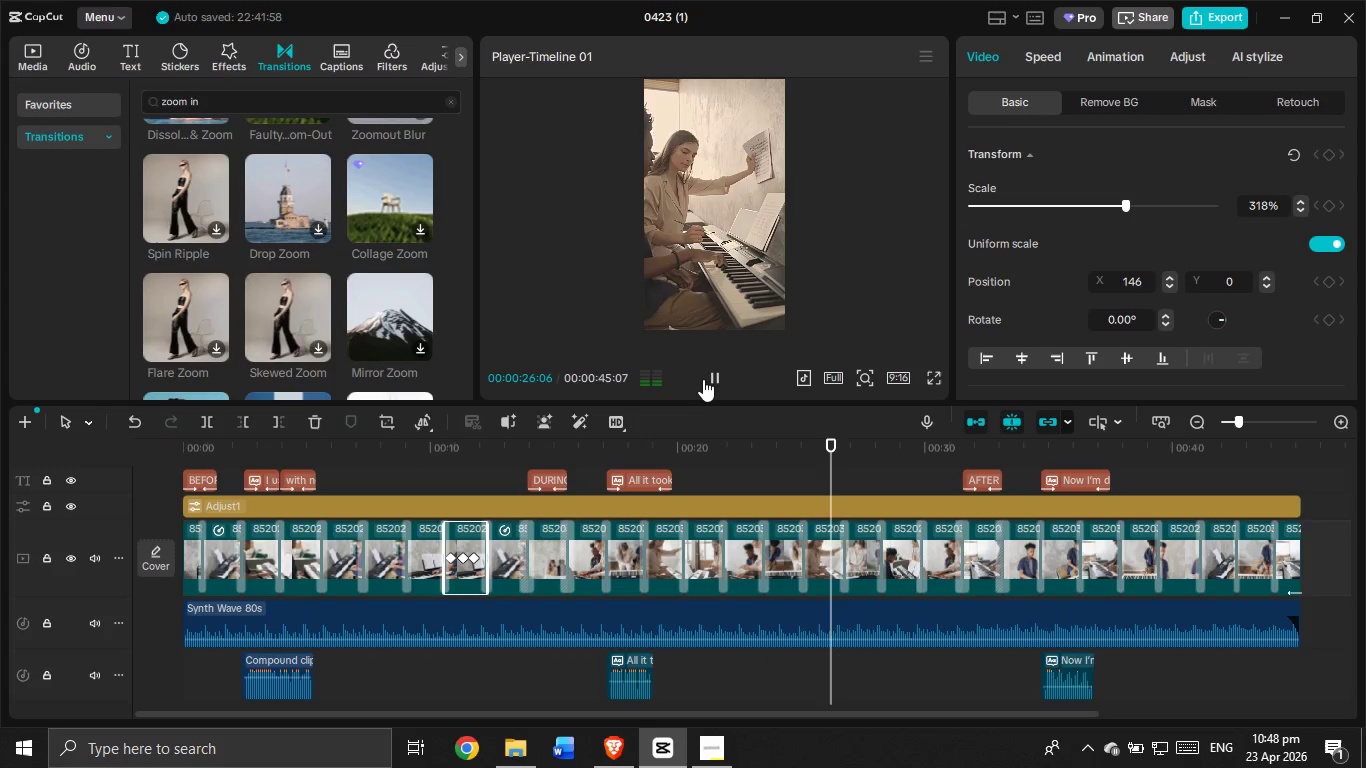 
wait(31.42)
 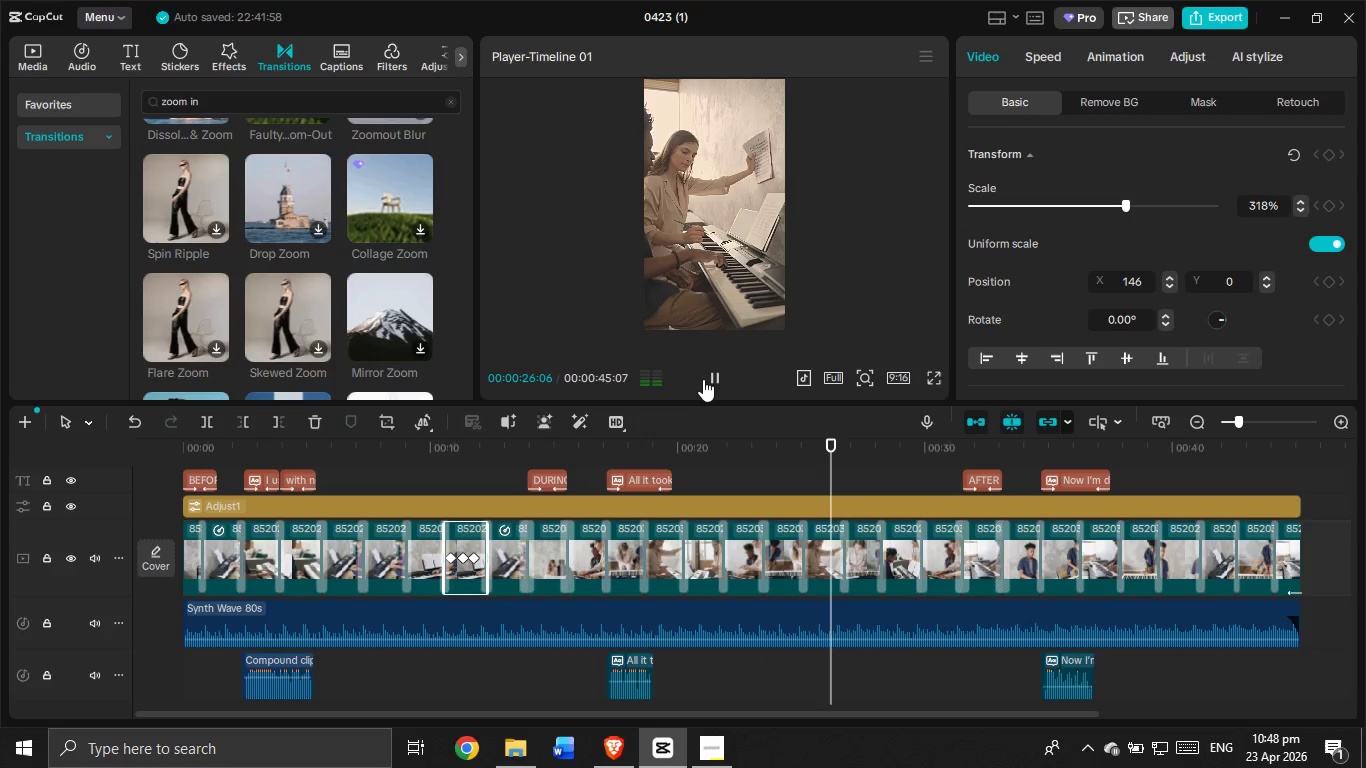 
scroll: coordinate [325, 257], scroll_direction: down, amount: 4.0
 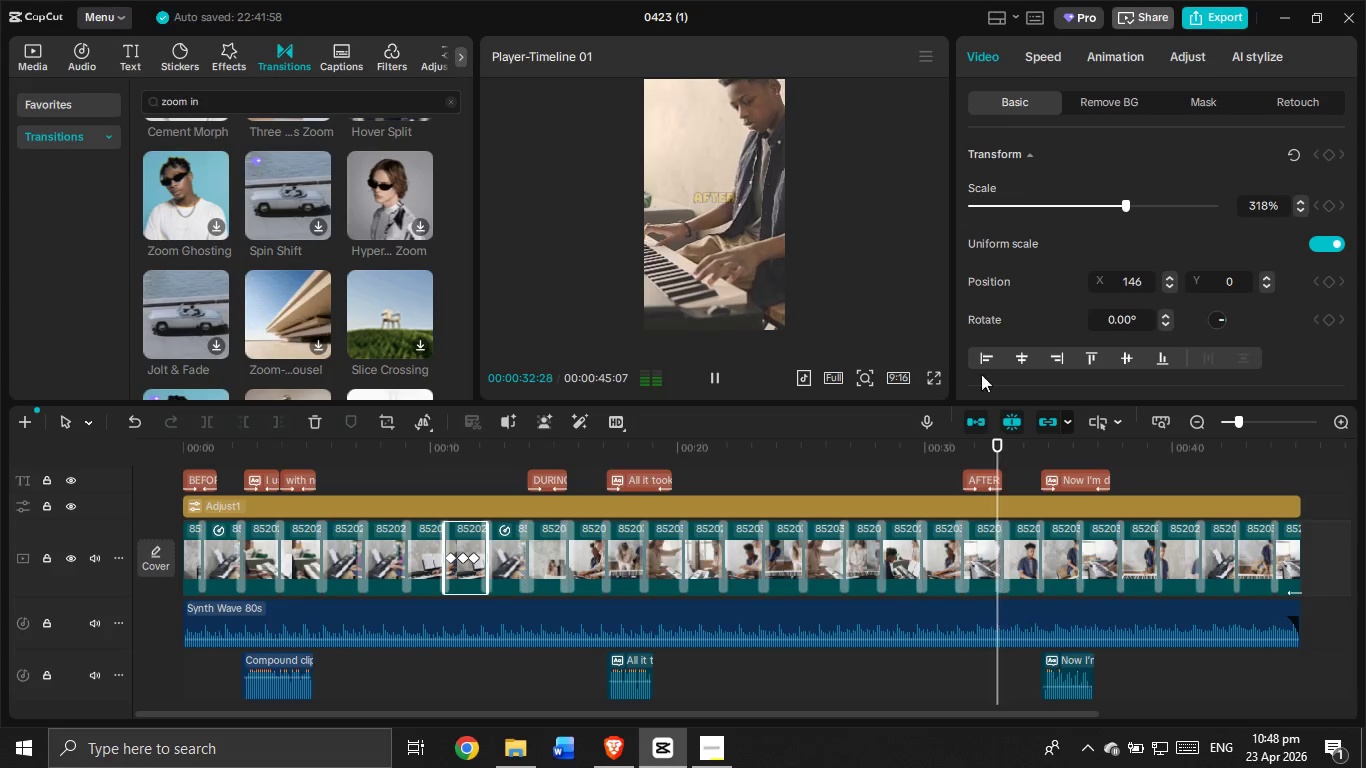 
left_click_drag(start_coordinate=[974, 450], to_coordinate=[977, 455])
 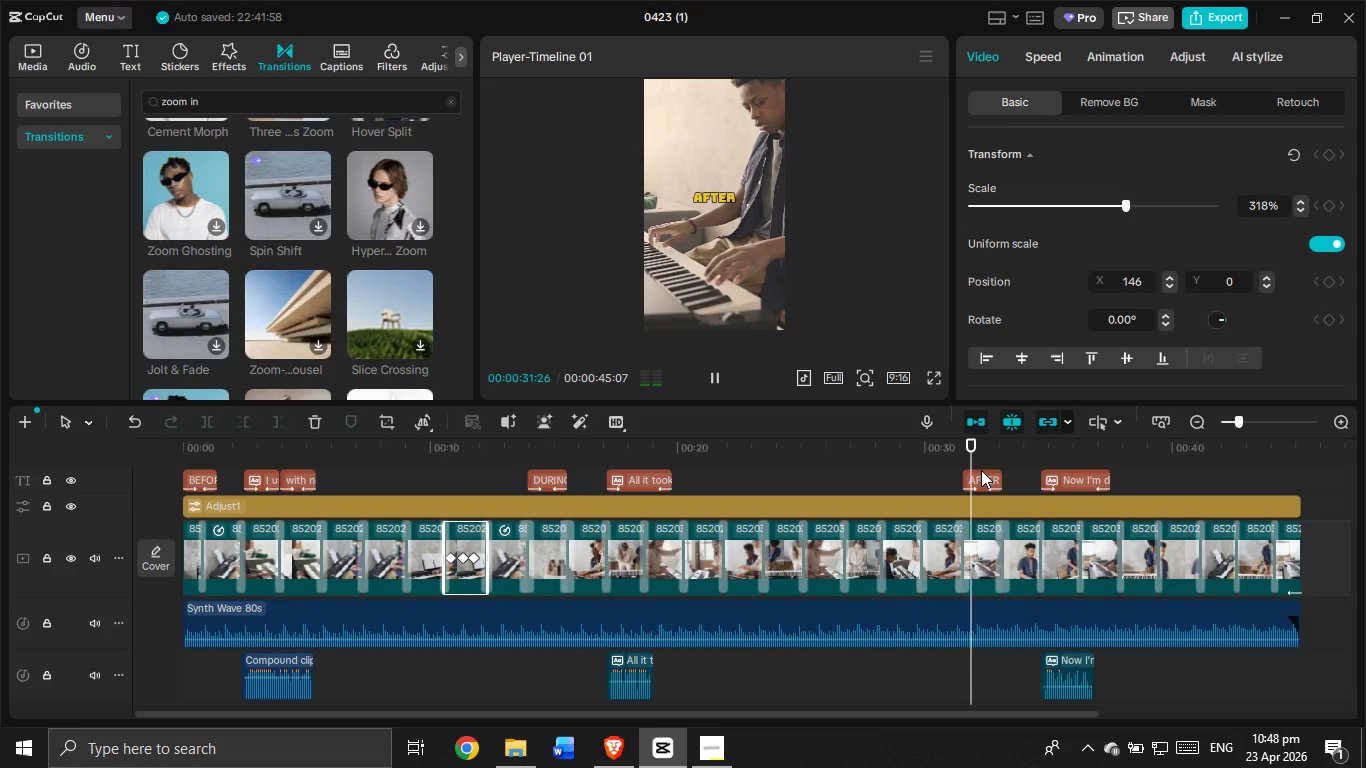 
double_click([981, 470])
 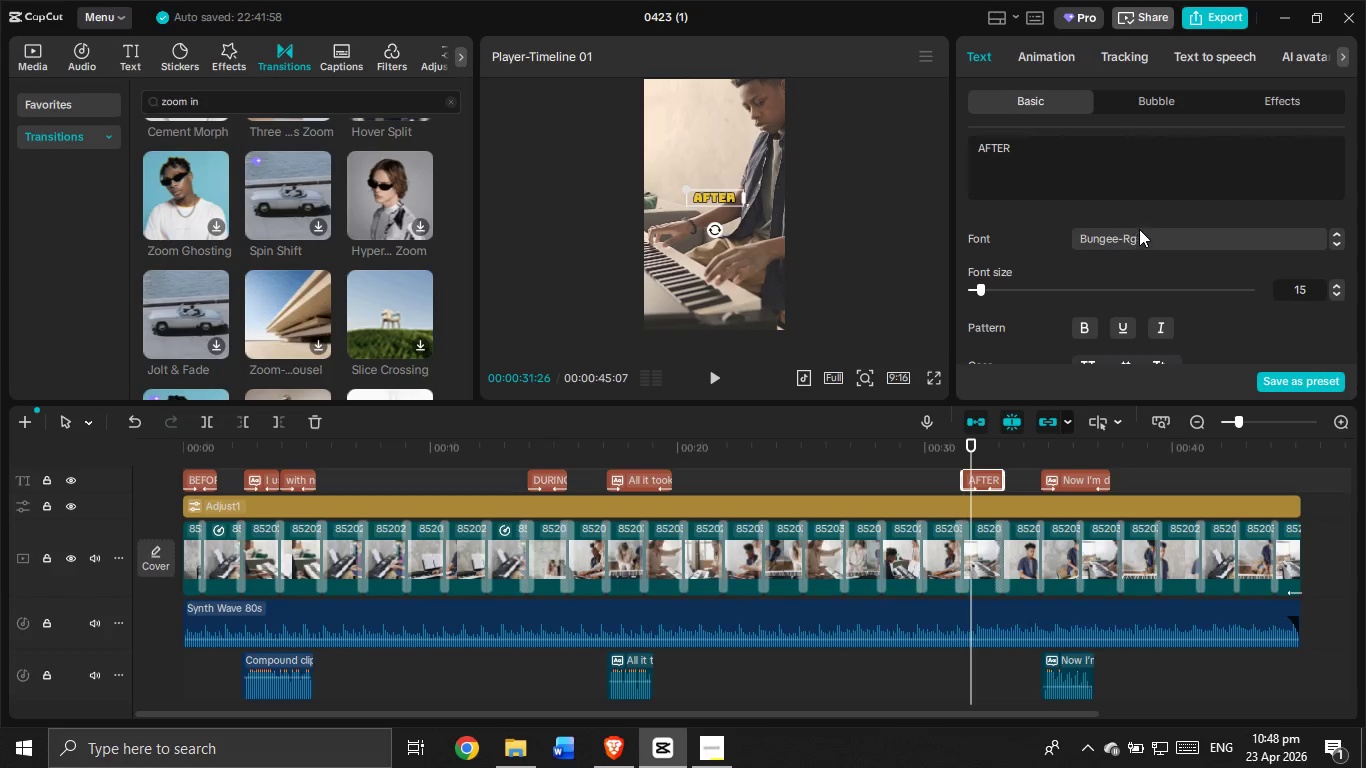 
left_click([1144, 236])
 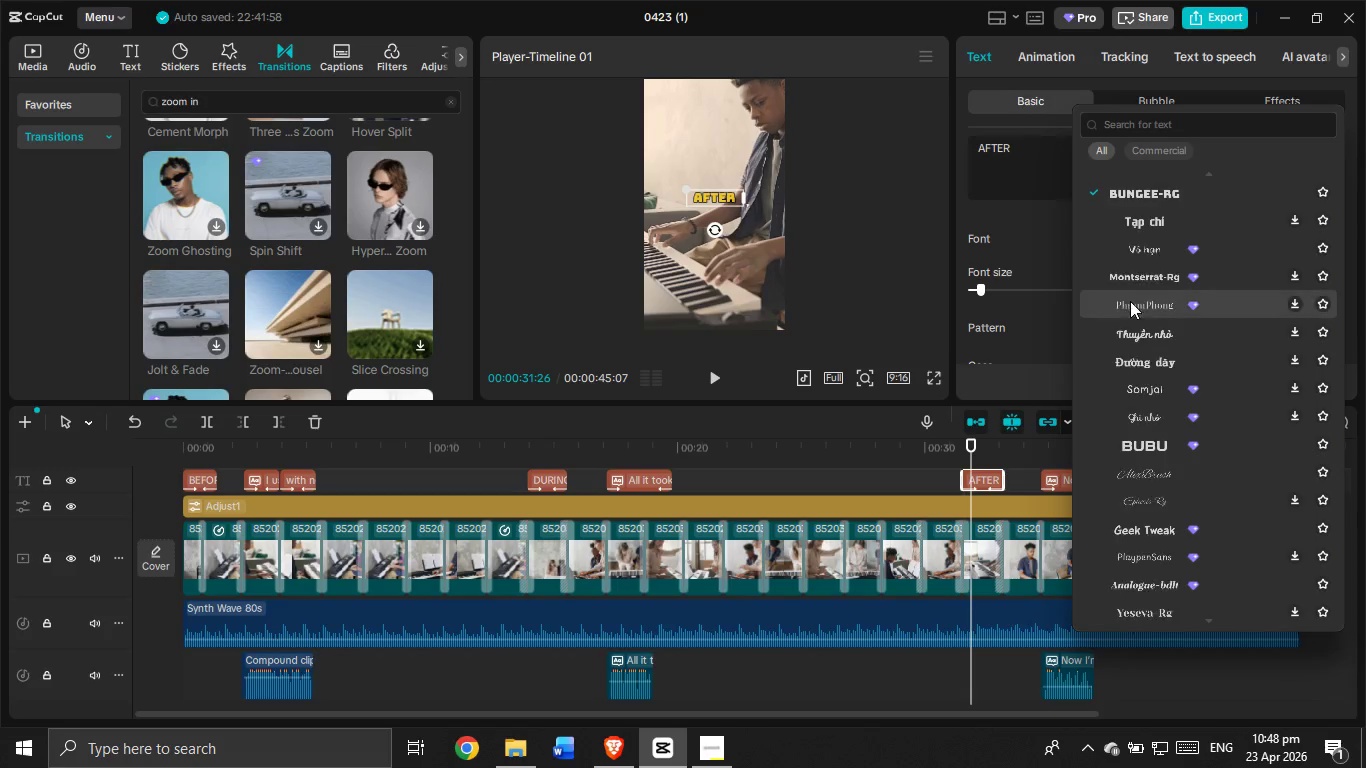 
scroll: coordinate [1177, 283], scroll_direction: down, amount: 7.0
 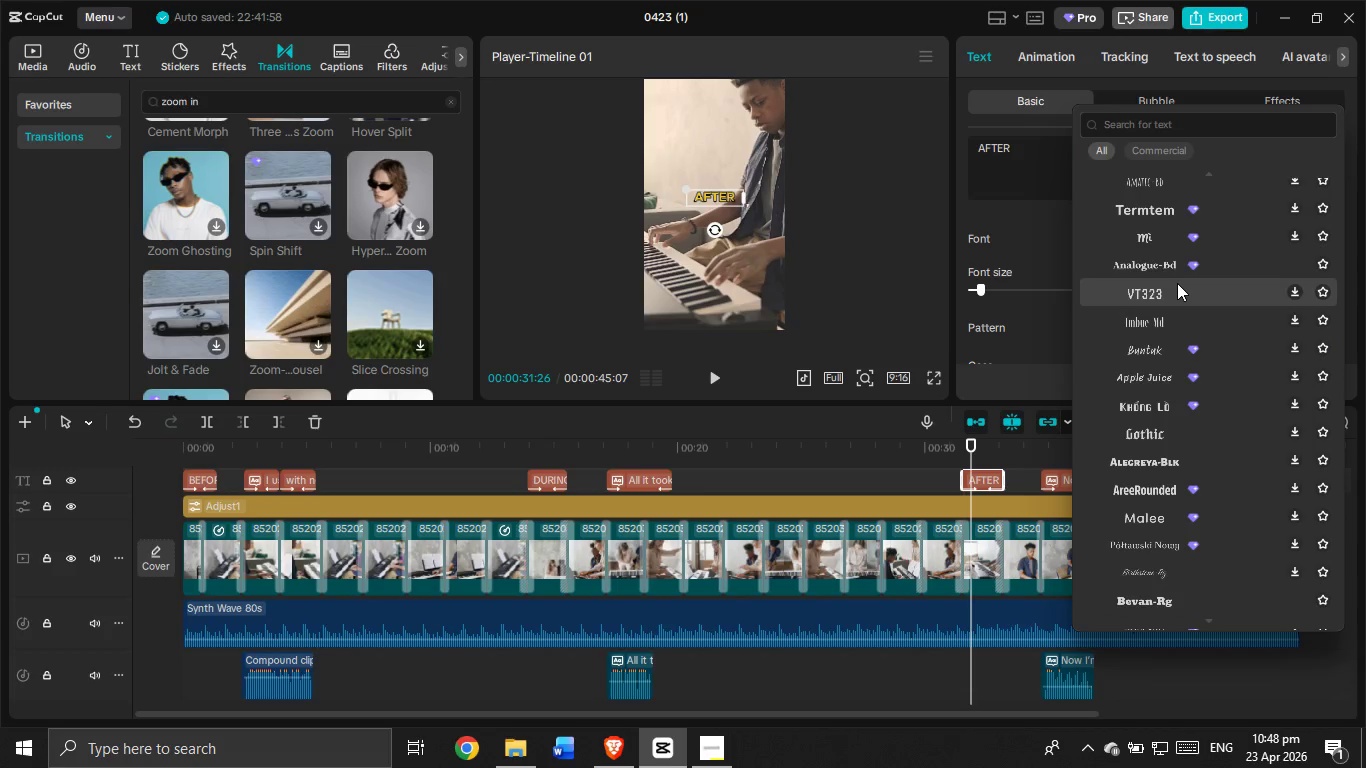 
wait(6.06)
 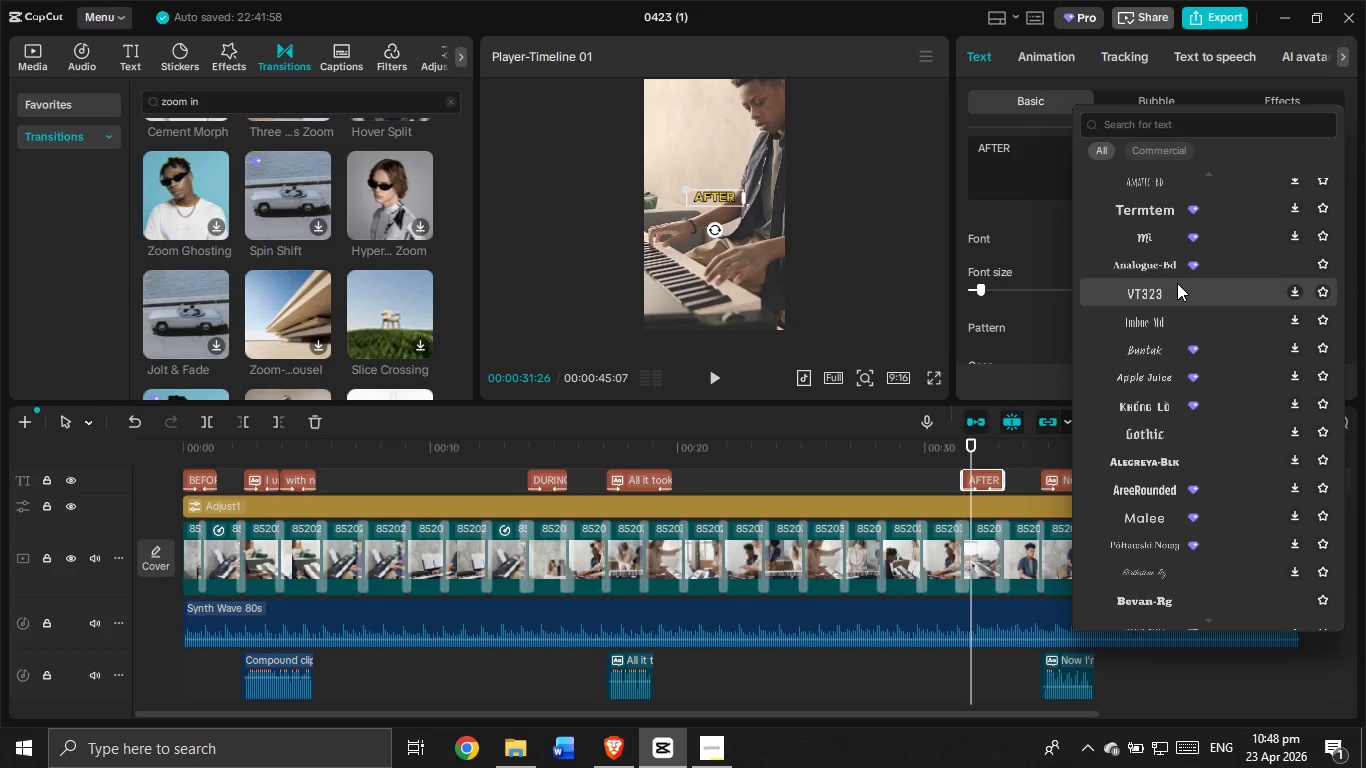 
scroll: coordinate [1177, 283], scroll_direction: down, amount: 1.0
 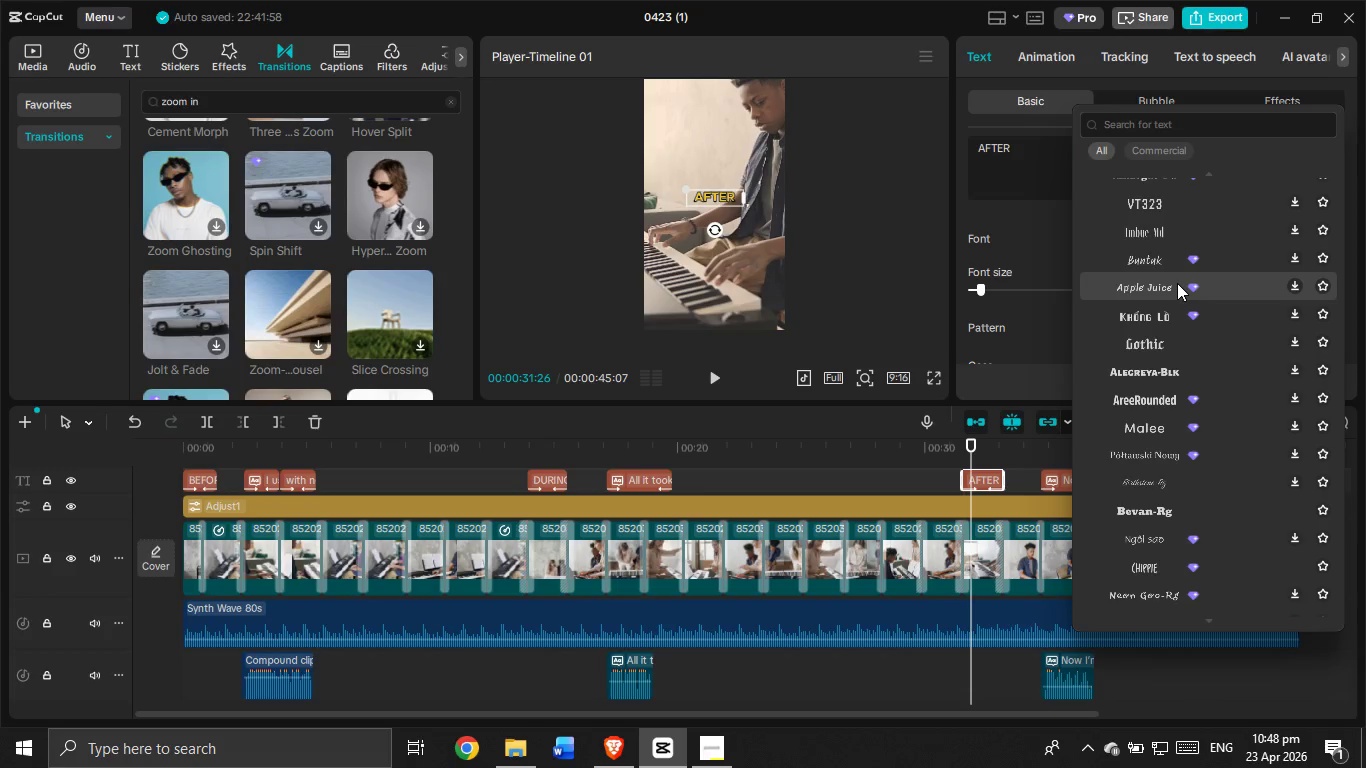 
wait(15.22)
 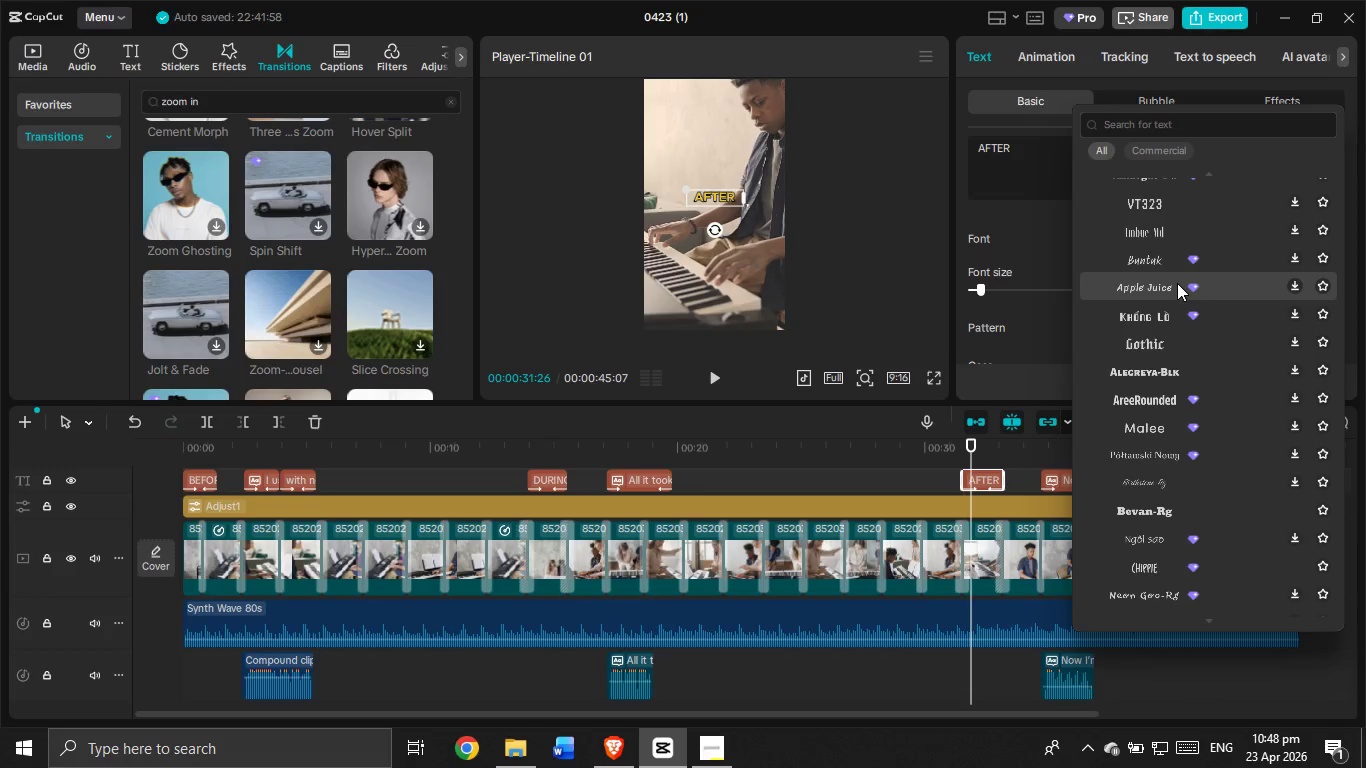 
scroll: coordinate [1177, 283], scroll_direction: down, amount: 1.0
 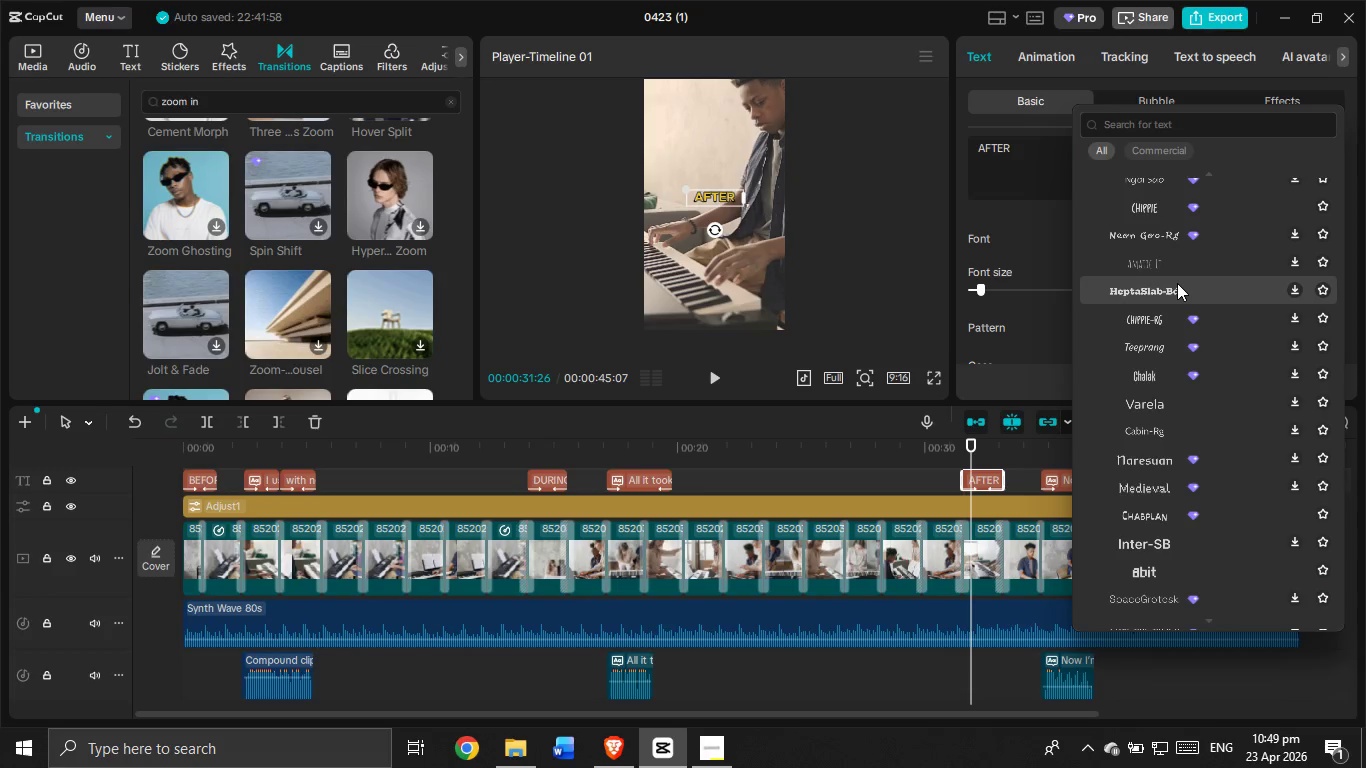 
wait(14.58)
 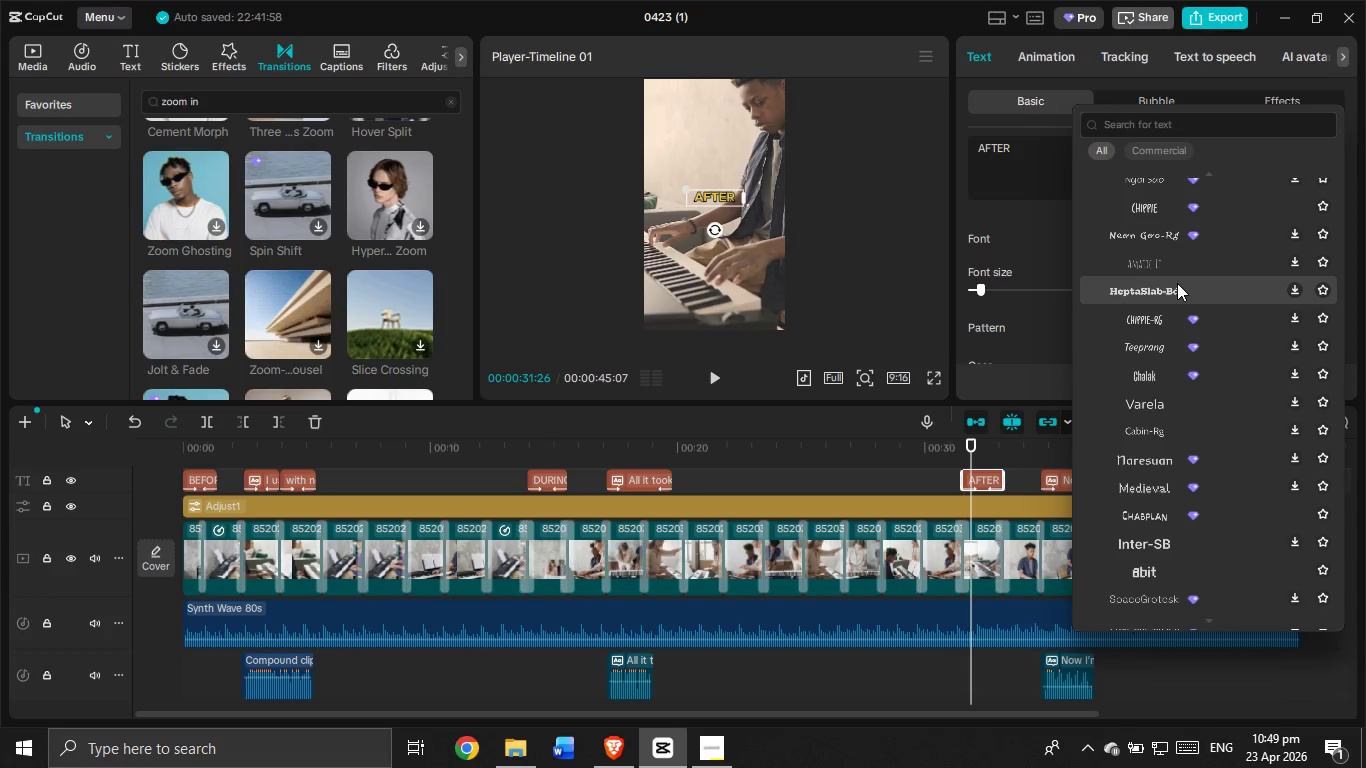 
scroll: coordinate [1203, 240], scroll_direction: down, amount: 13.0
 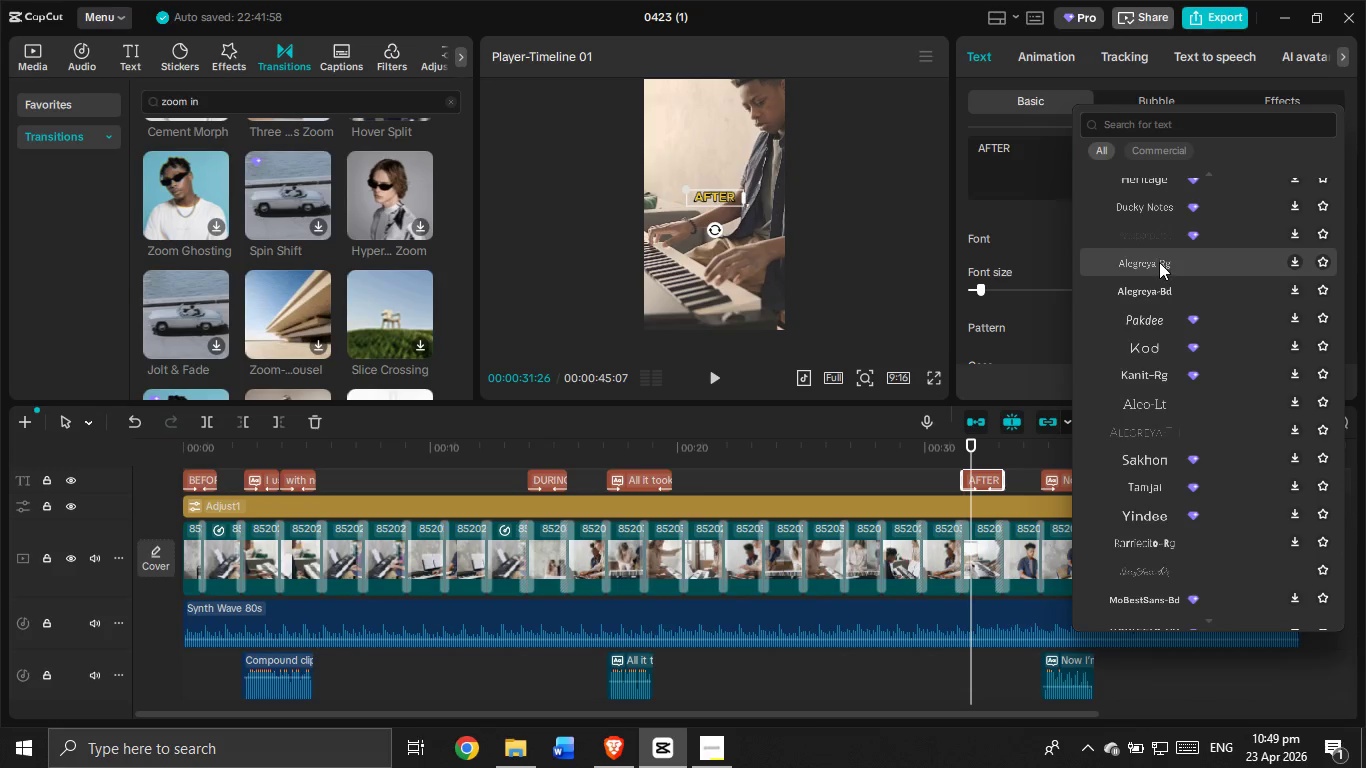 
scroll: coordinate [1160, 263], scroll_direction: down, amount: 1.0
 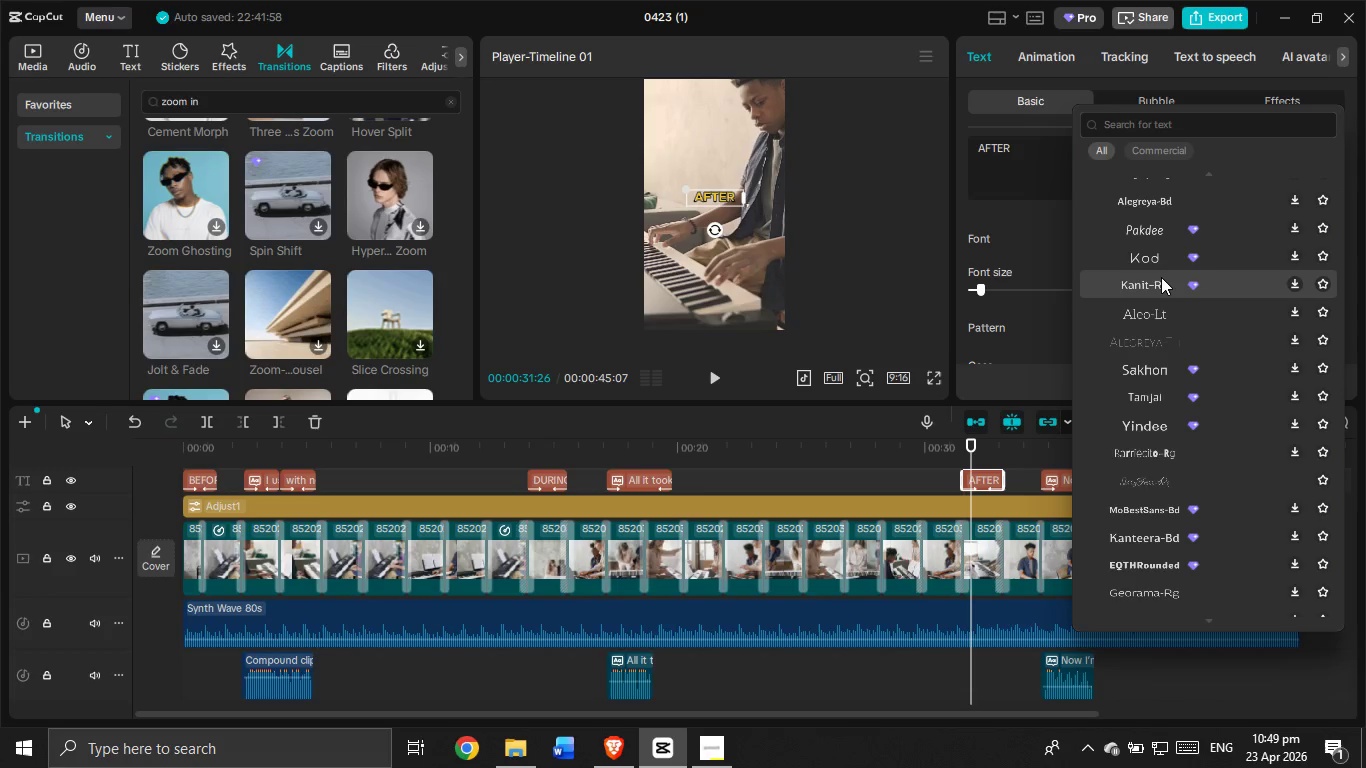 
wait(9.03)
 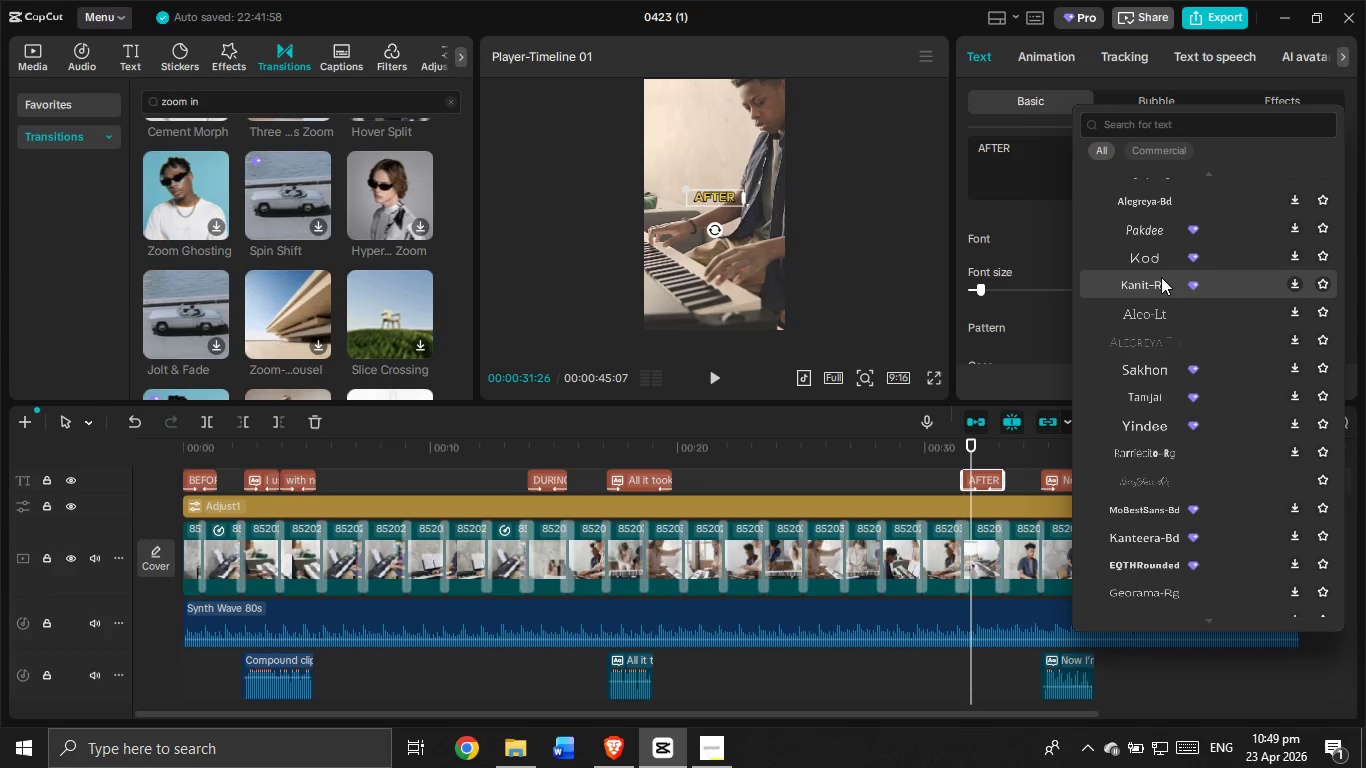 
scroll: coordinate [1155, 339], scroll_direction: down, amount: 5.0
 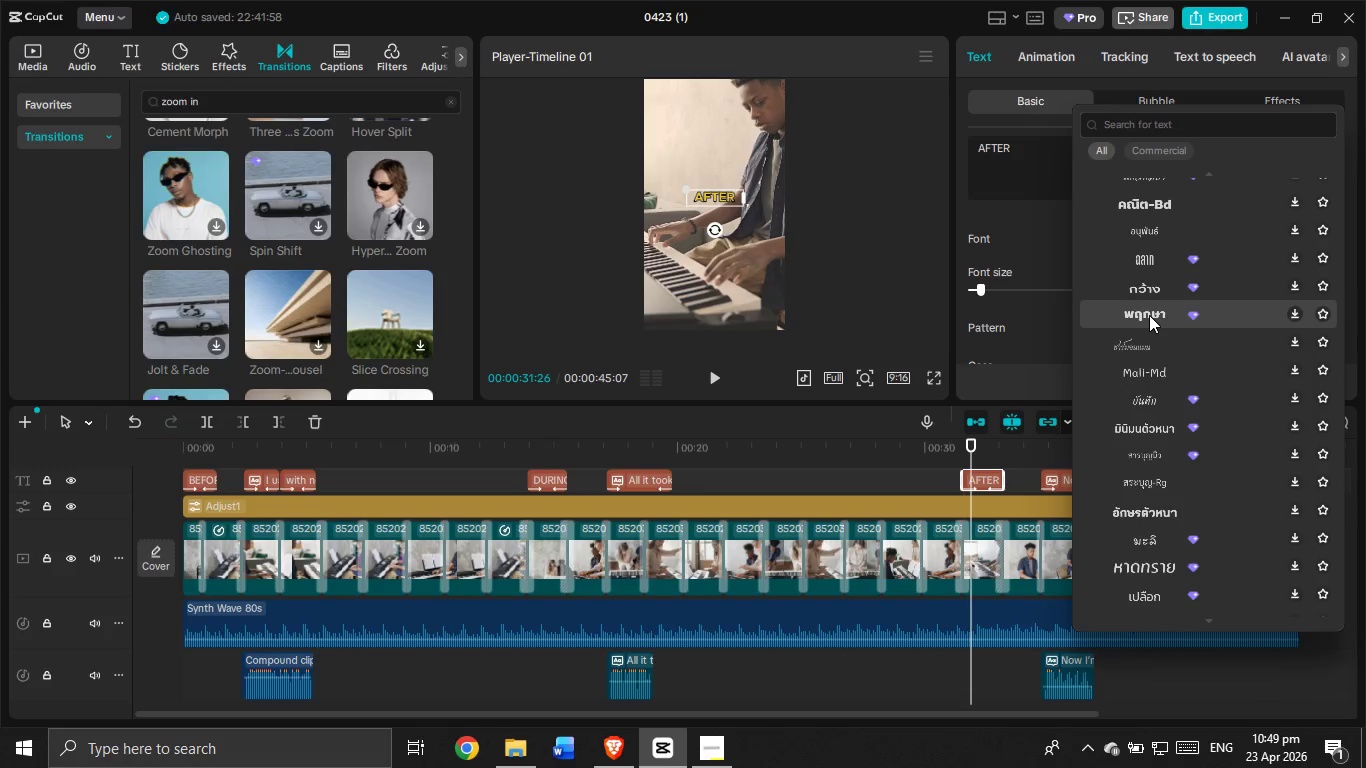 
scroll: coordinate [1149, 315], scroll_direction: down, amount: 1.0
 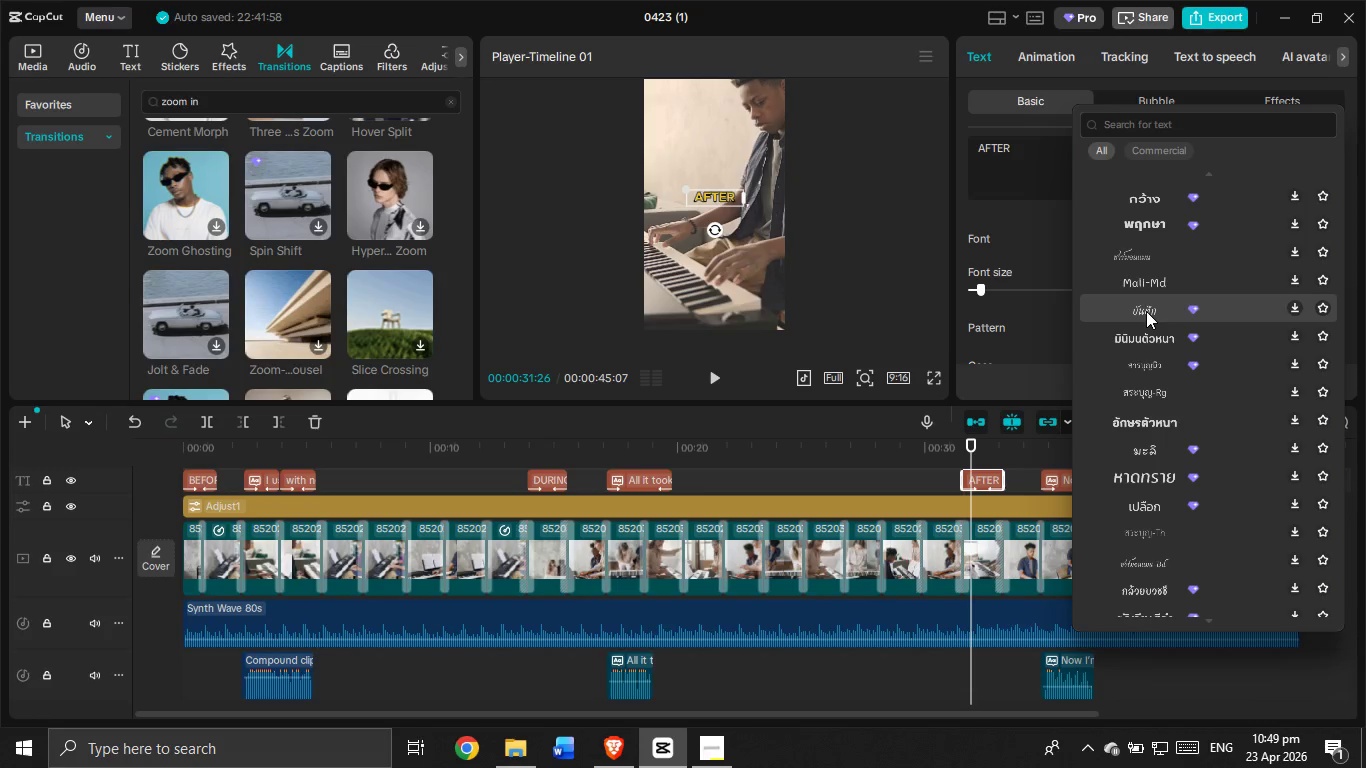 
wait(14.05)
 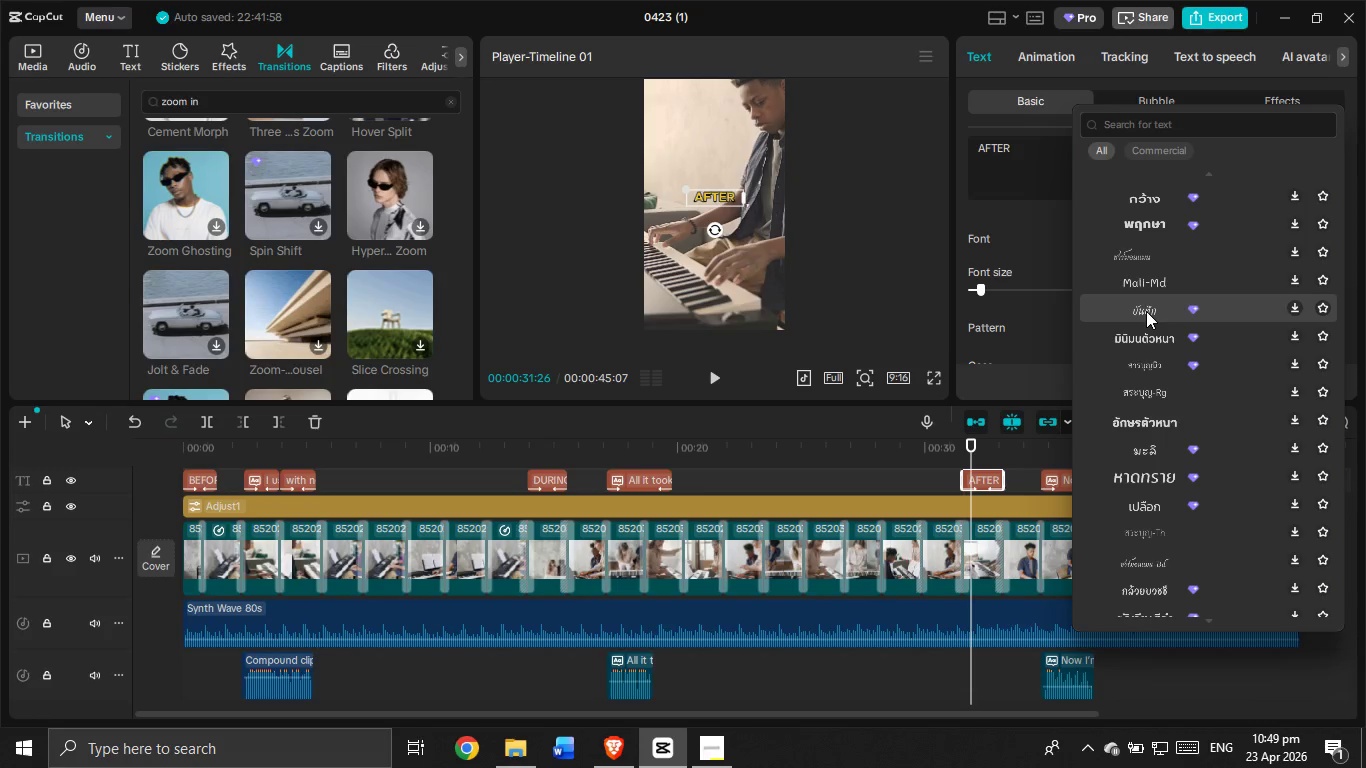 
scroll: coordinate [1188, 372], scroll_direction: up, amount: 5.0
 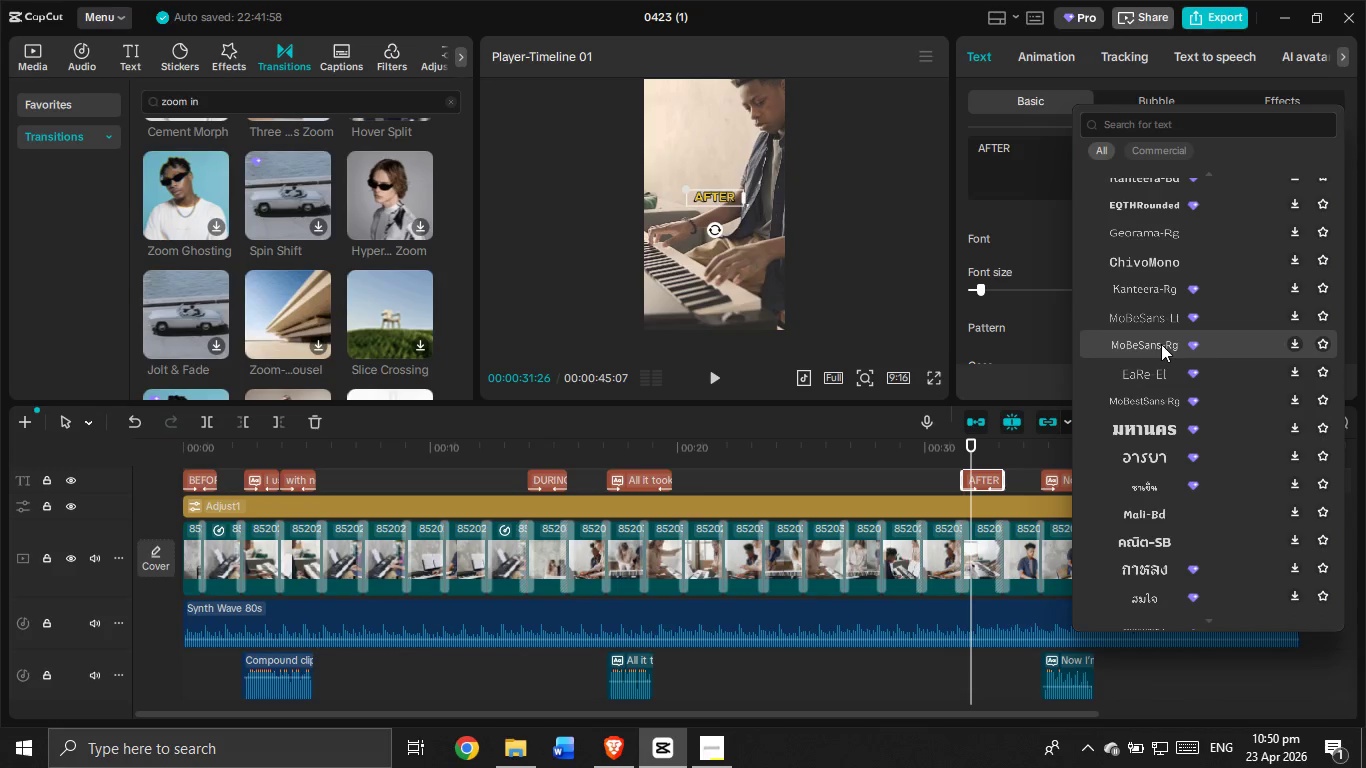 
wait(42.09)
 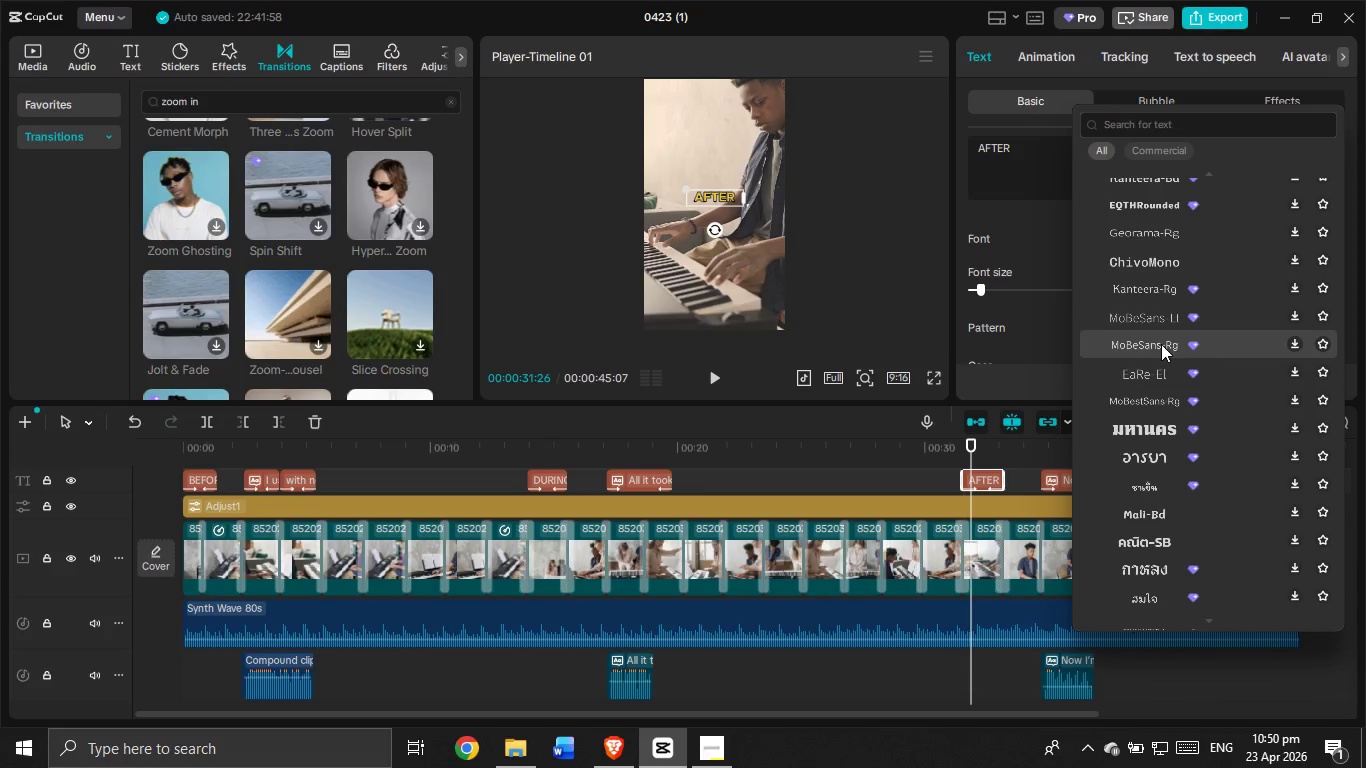 
scroll: coordinate [1207, 299], scroll_direction: down, amount: 1.0
 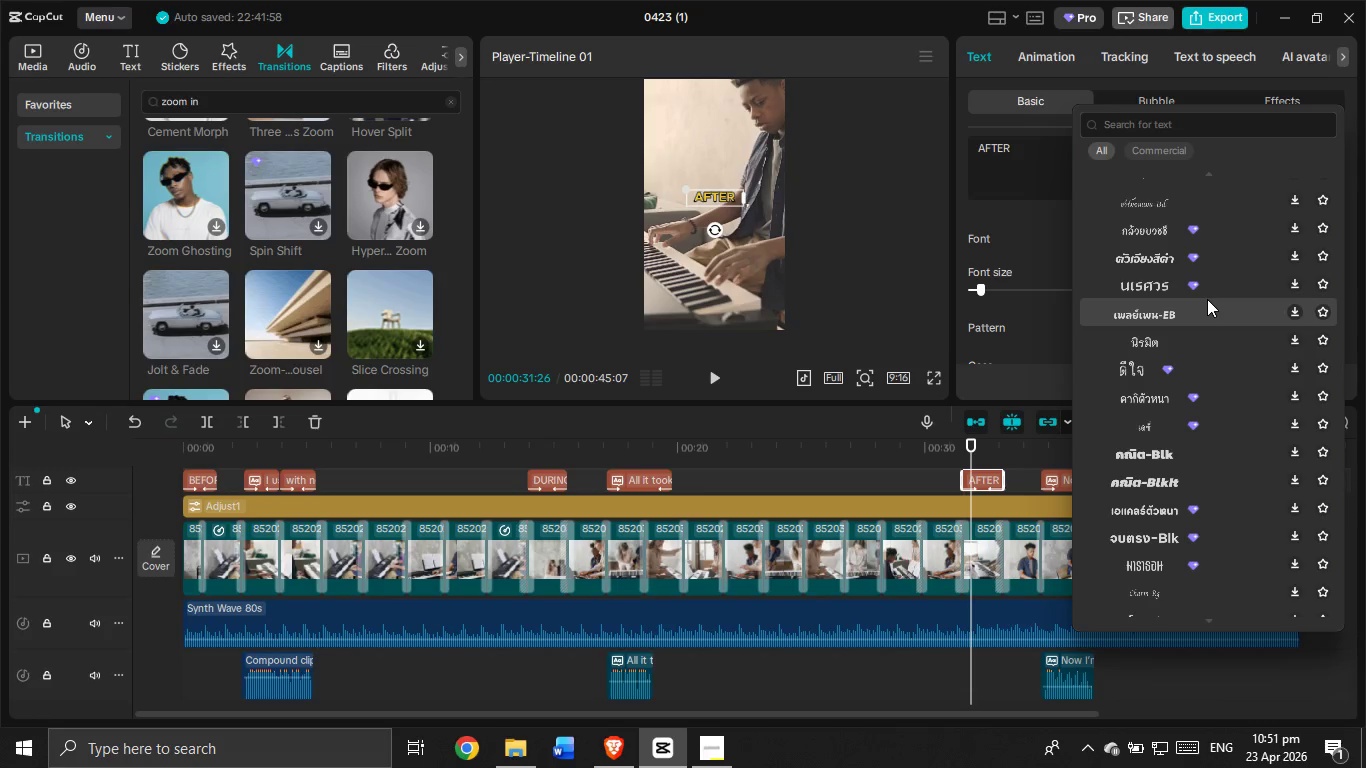 
wait(20.02)
 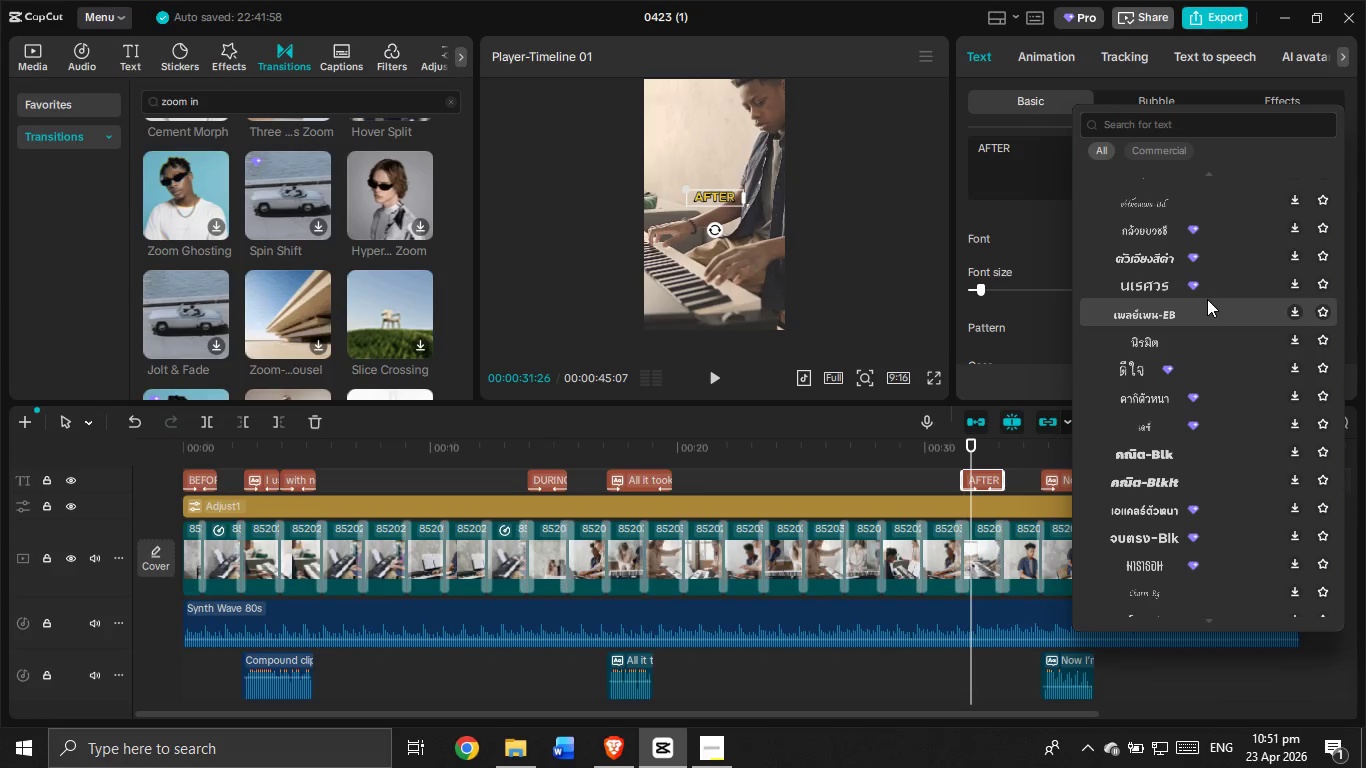 
scroll: coordinate [1194, 373], scroll_direction: none, amount: 0.0
 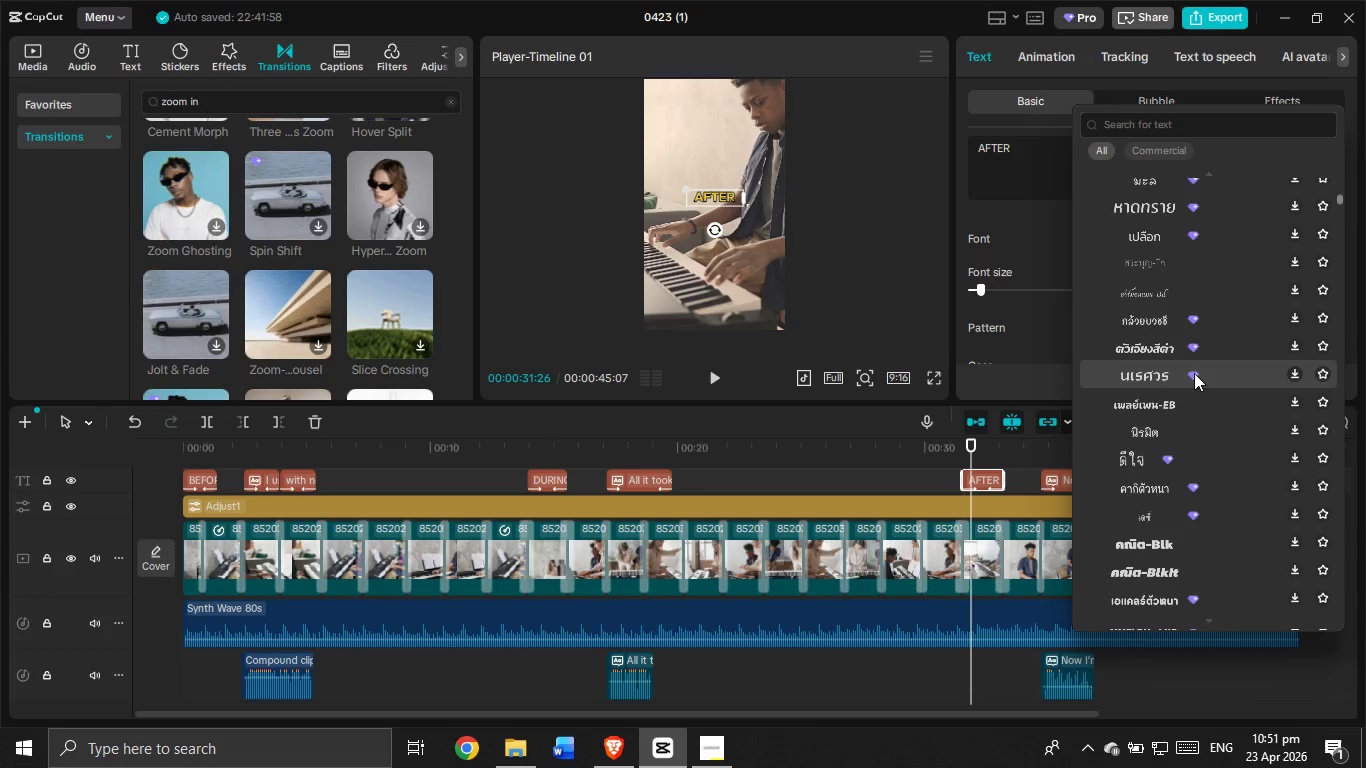 
scroll: coordinate [1201, 283], scroll_direction: down, amount: 12.0
 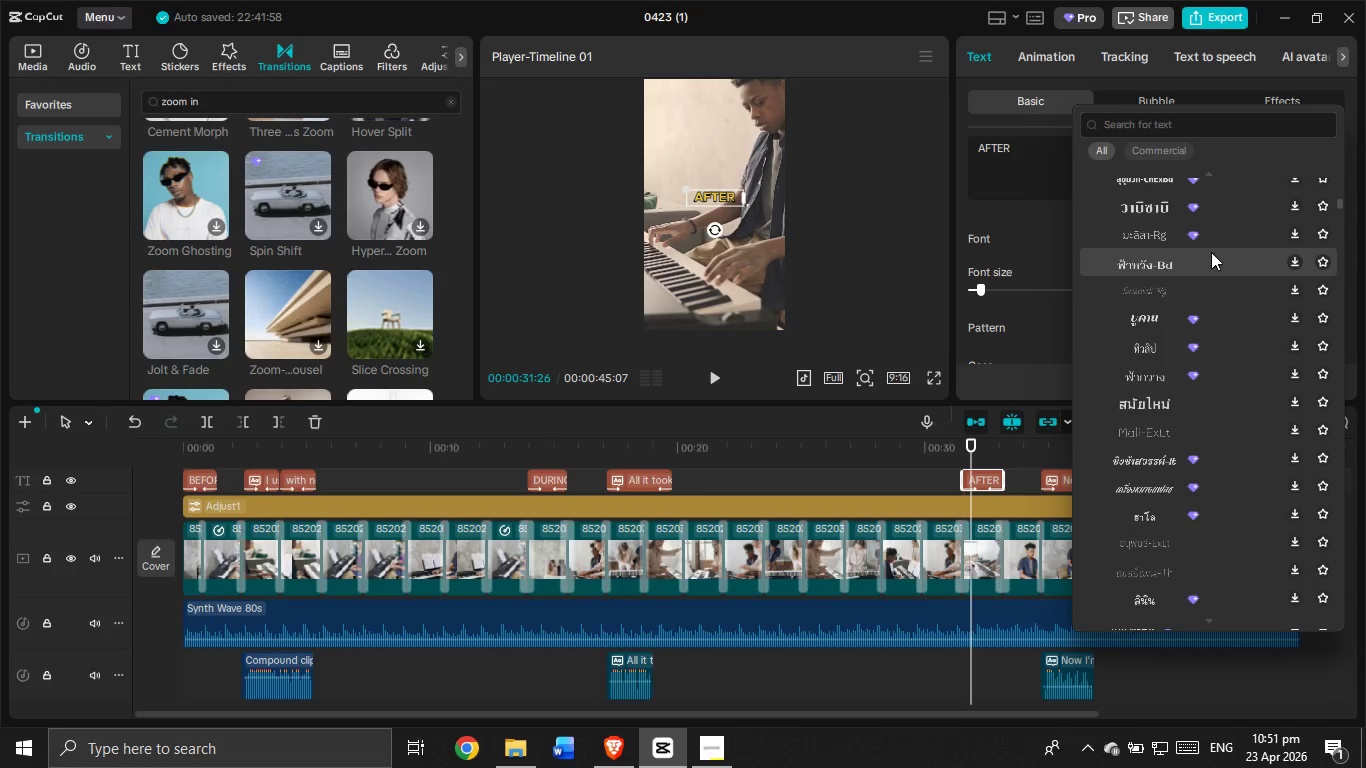 
scroll: coordinate [1213, 310], scroll_direction: down, amount: 7.0
 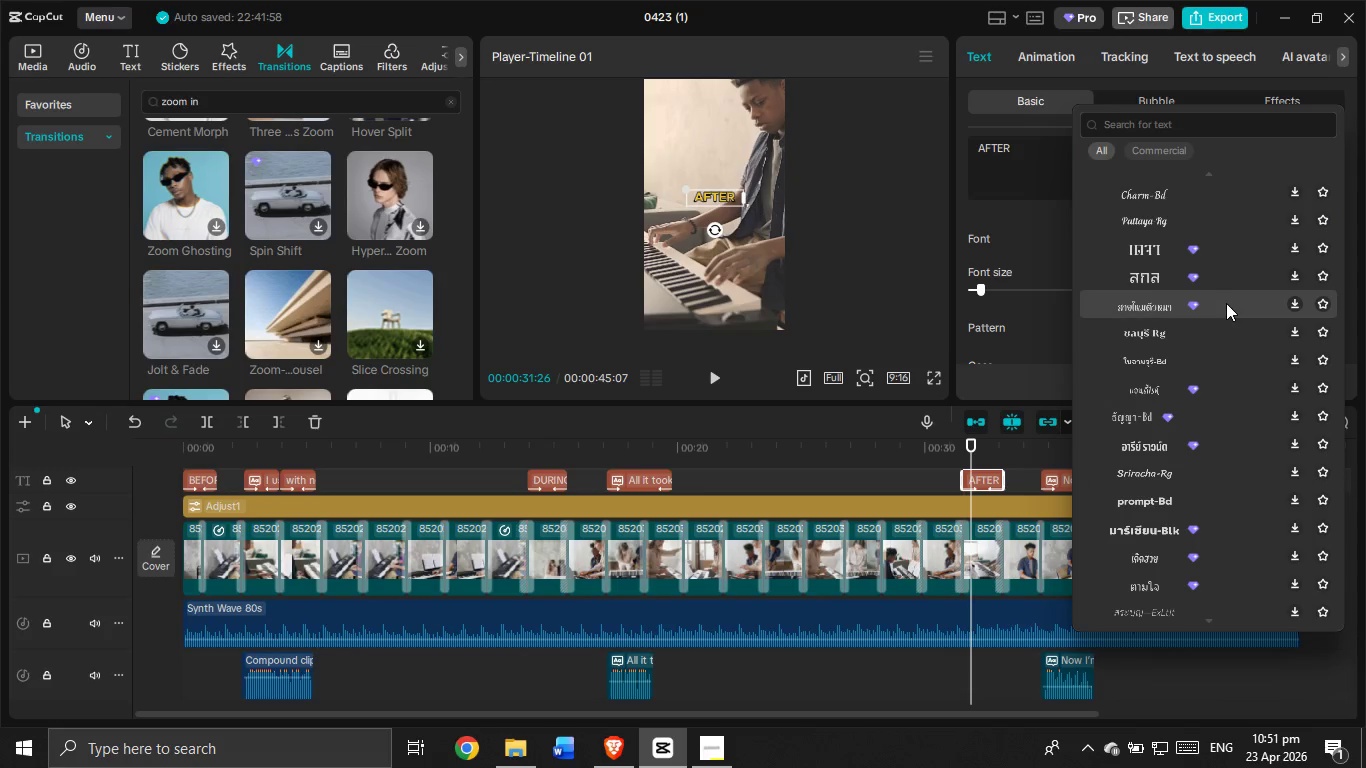 
scroll: coordinate [1285, 354], scroll_direction: down, amount: 25.0
 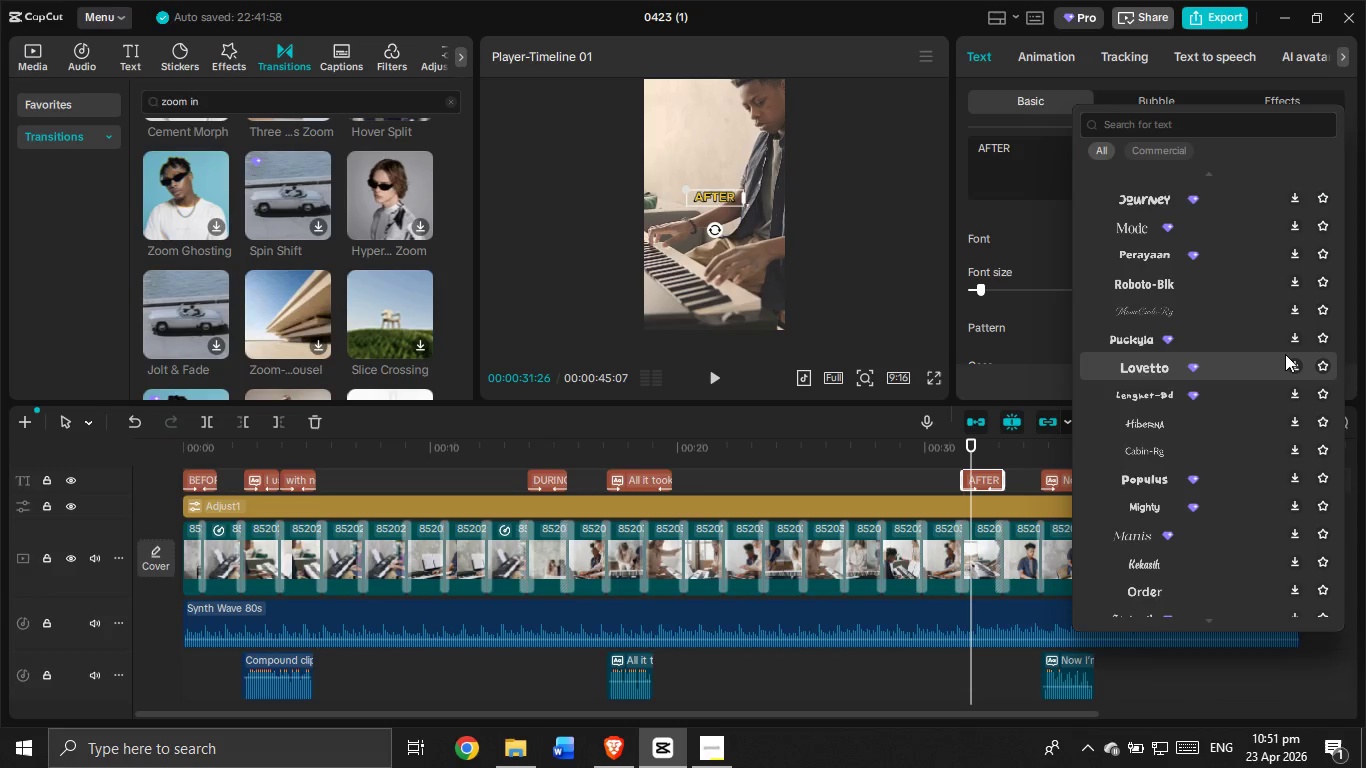 
scroll: coordinate [1285, 354], scroll_direction: up, amount: 7.0
 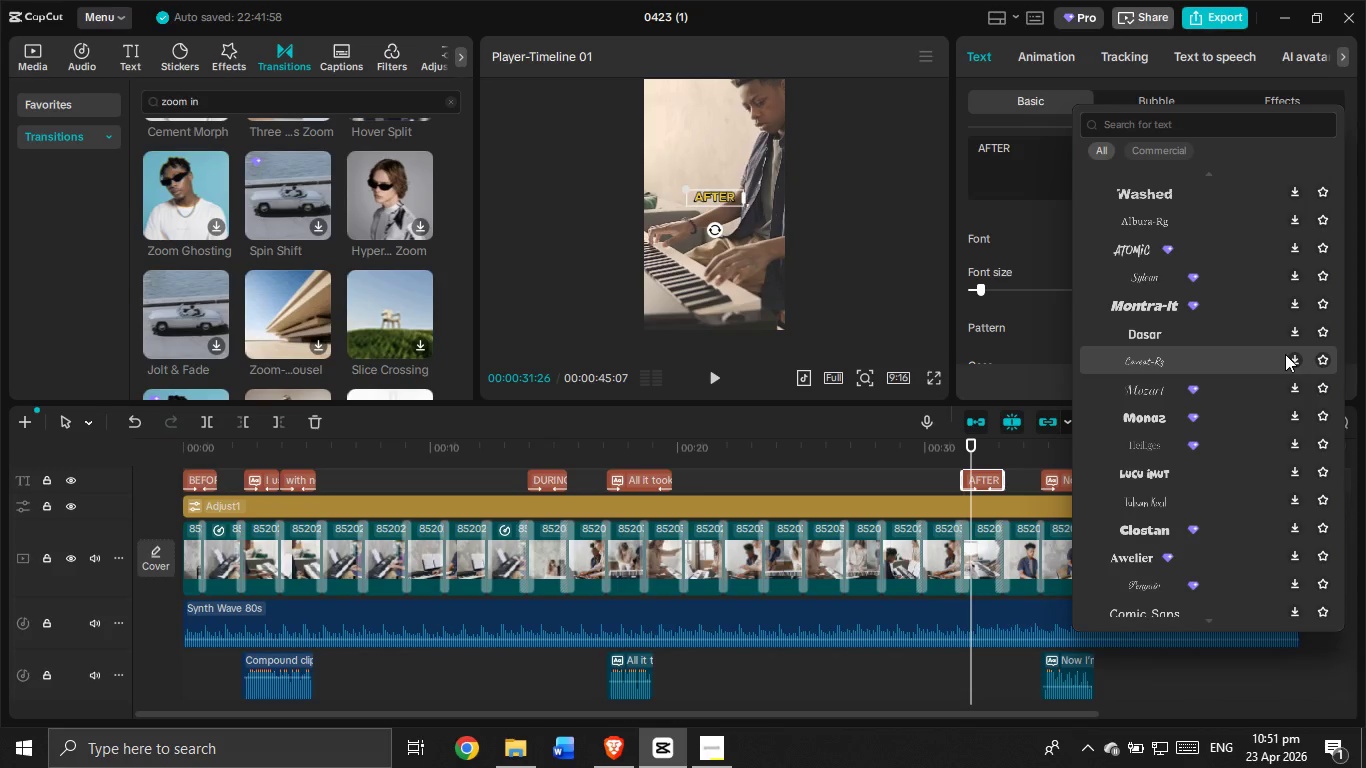 
scroll: coordinate [1285, 354], scroll_direction: none, amount: 0.0
 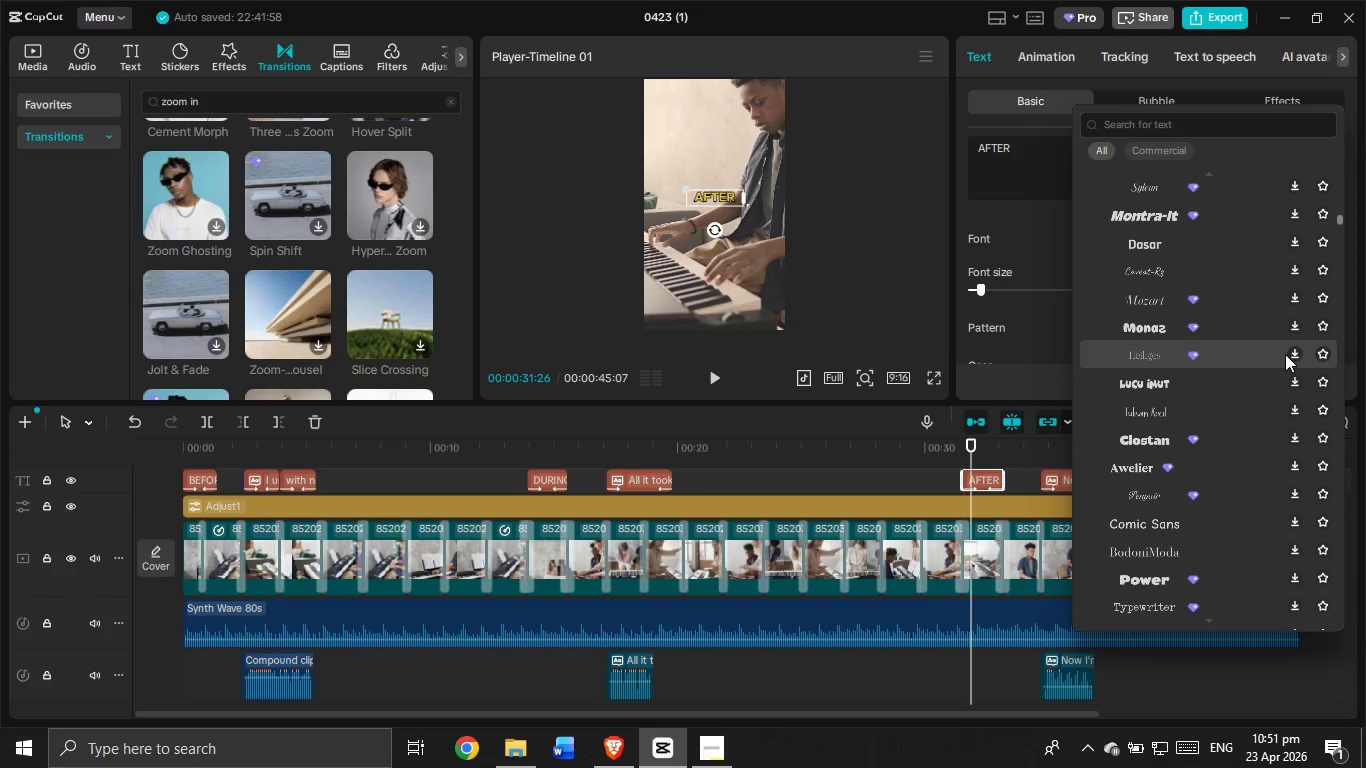 
scroll: coordinate [1285, 354], scroll_direction: down, amount: 19.0
 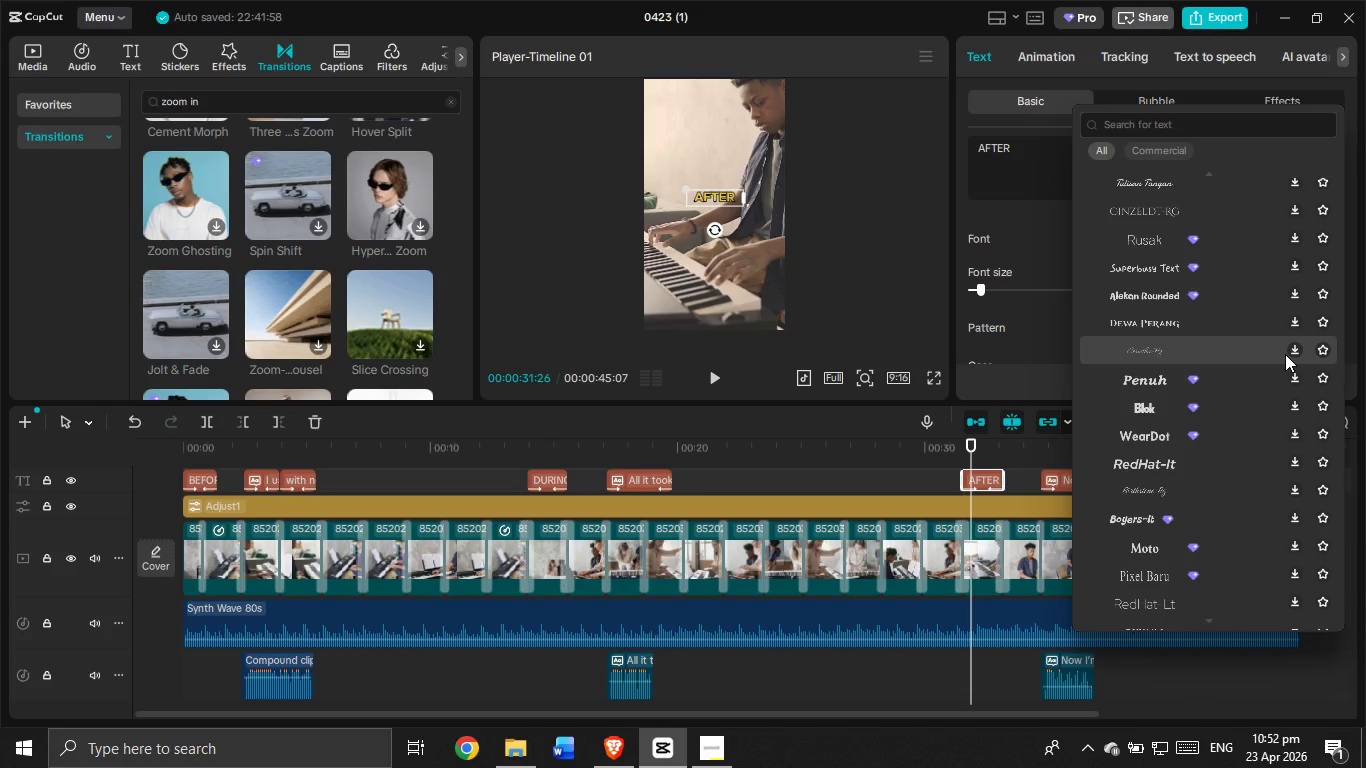 
wait(12.89)
 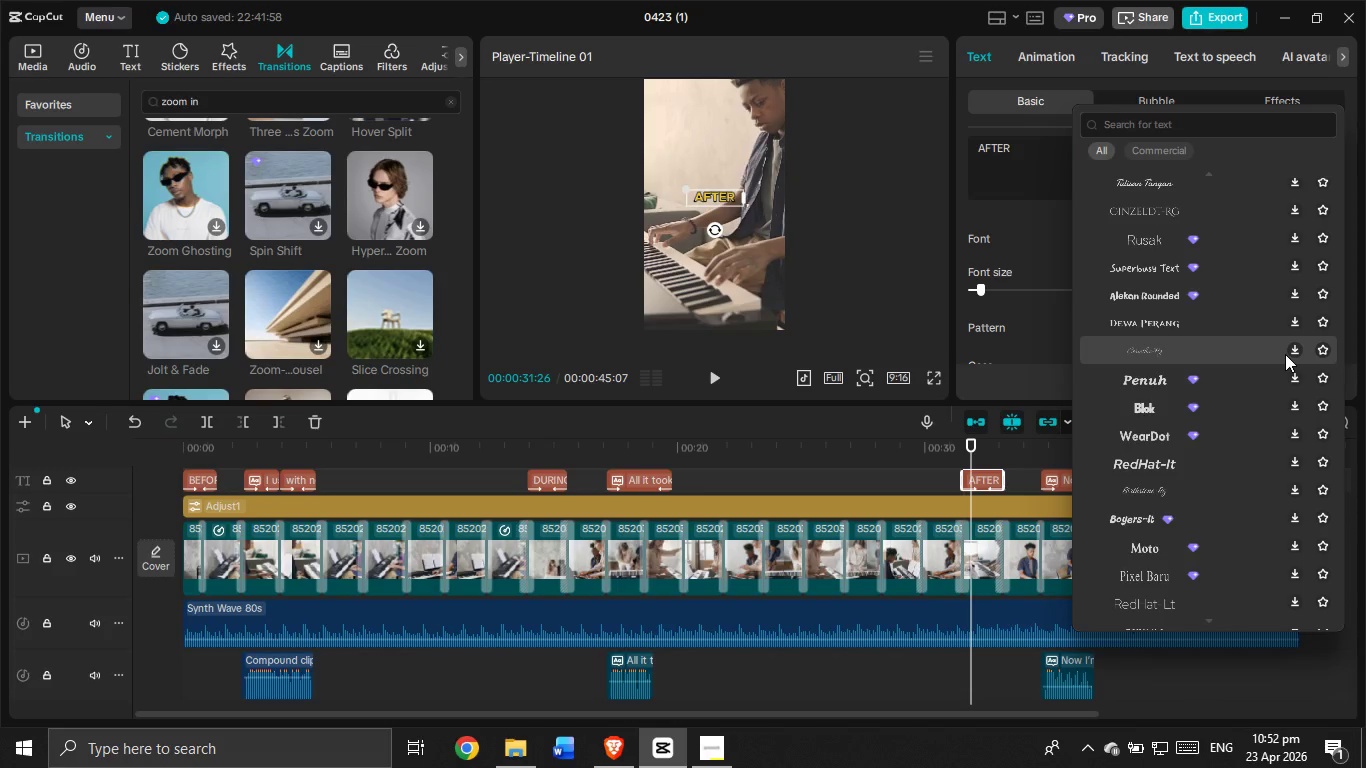 
scroll: coordinate [1285, 354], scroll_direction: down, amount: 5.0
 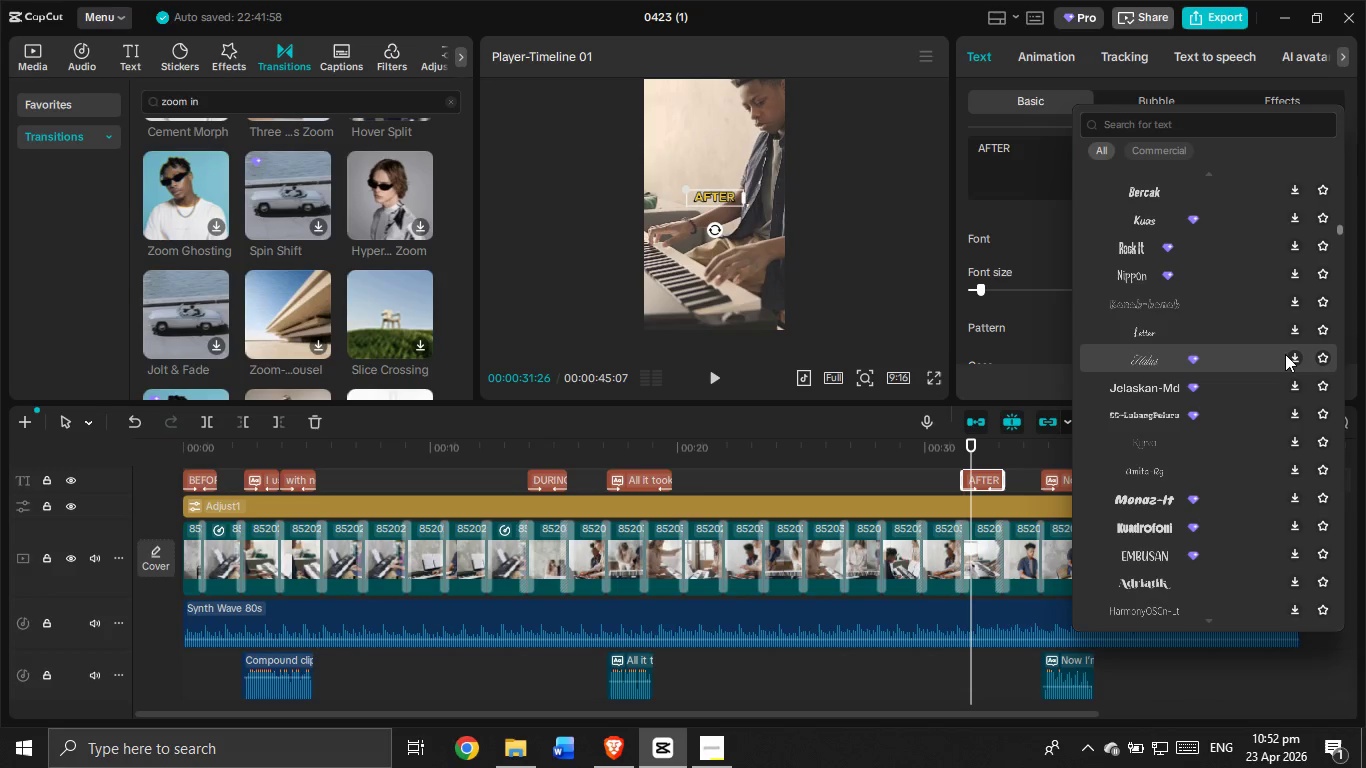 
scroll: coordinate [1285, 354], scroll_direction: up, amount: 6.0
 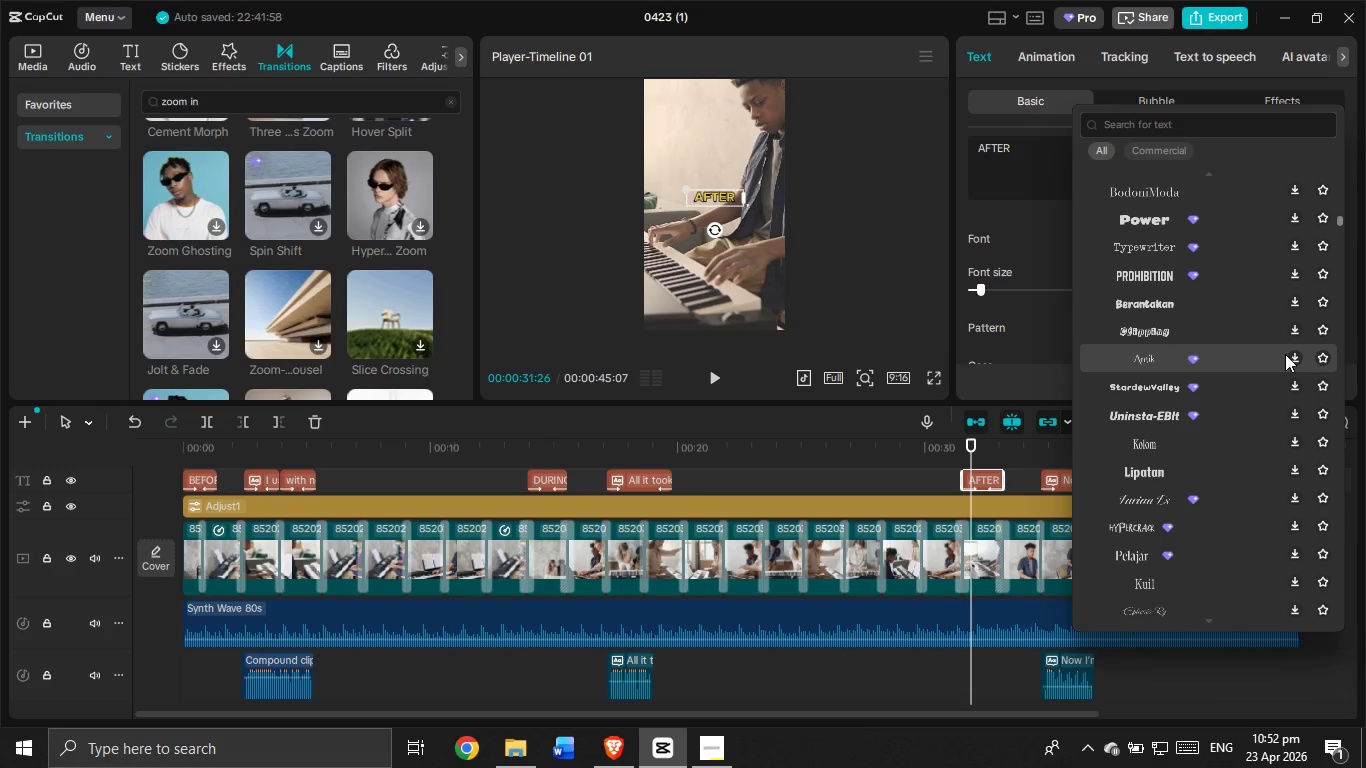 
scroll: coordinate [1285, 354], scroll_direction: up, amount: 7.0
 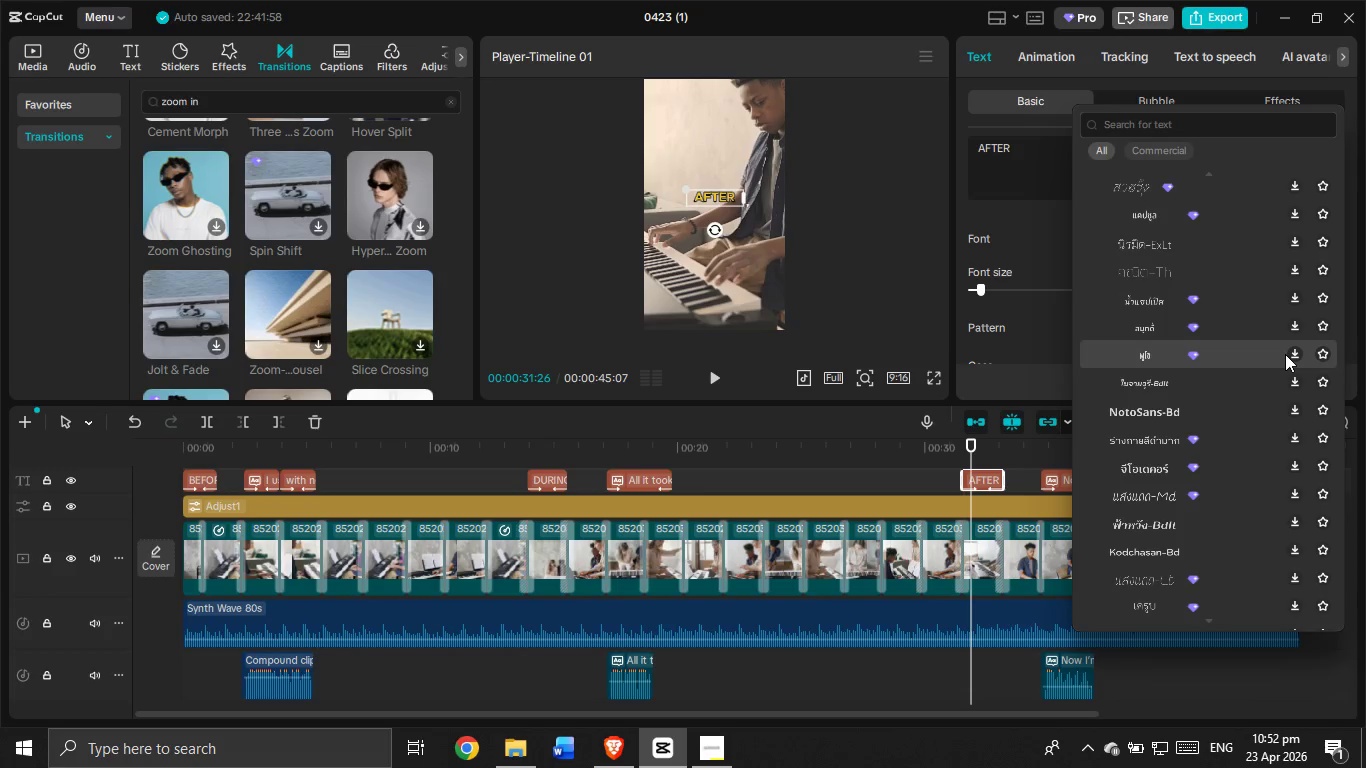 
scroll: coordinate [1285, 354], scroll_direction: none, amount: 0.0
 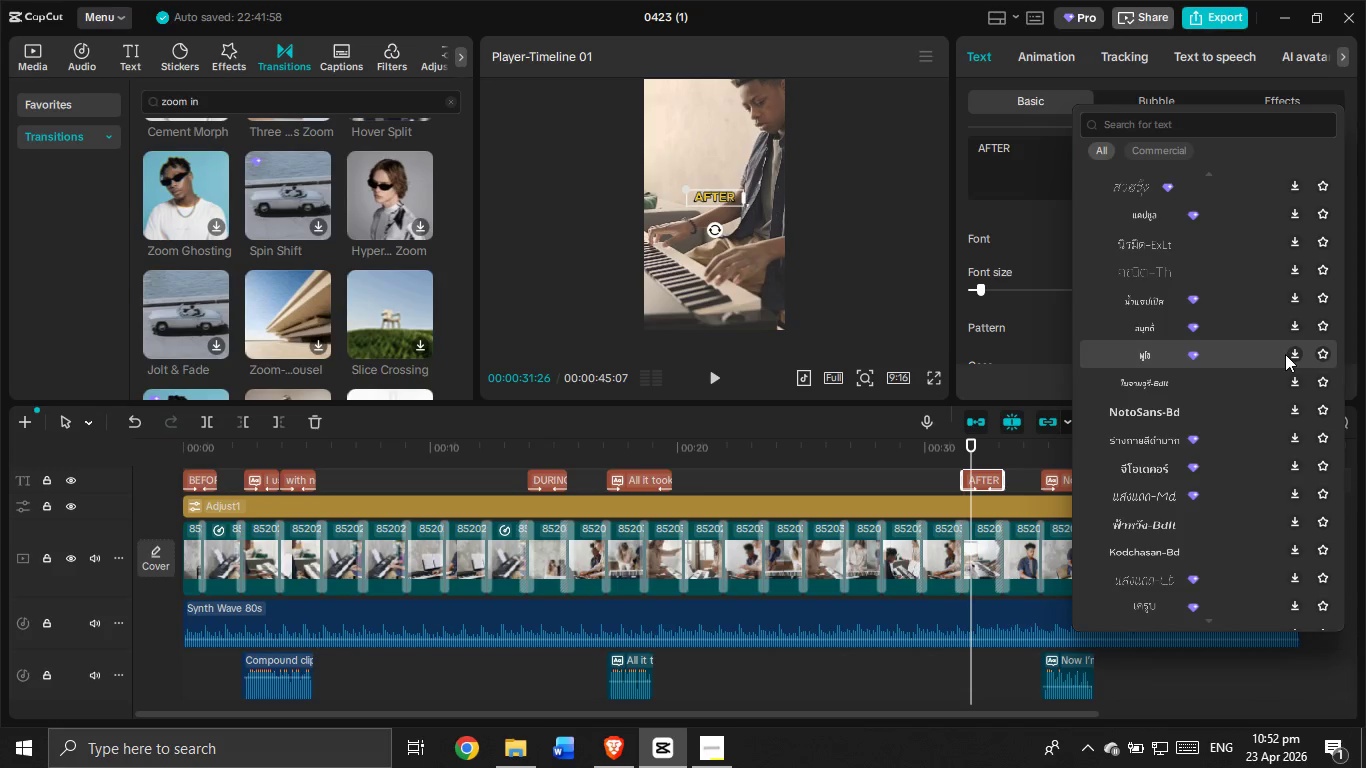 
scroll: coordinate [1285, 354], scroll_direction: up, amount: 6.0
 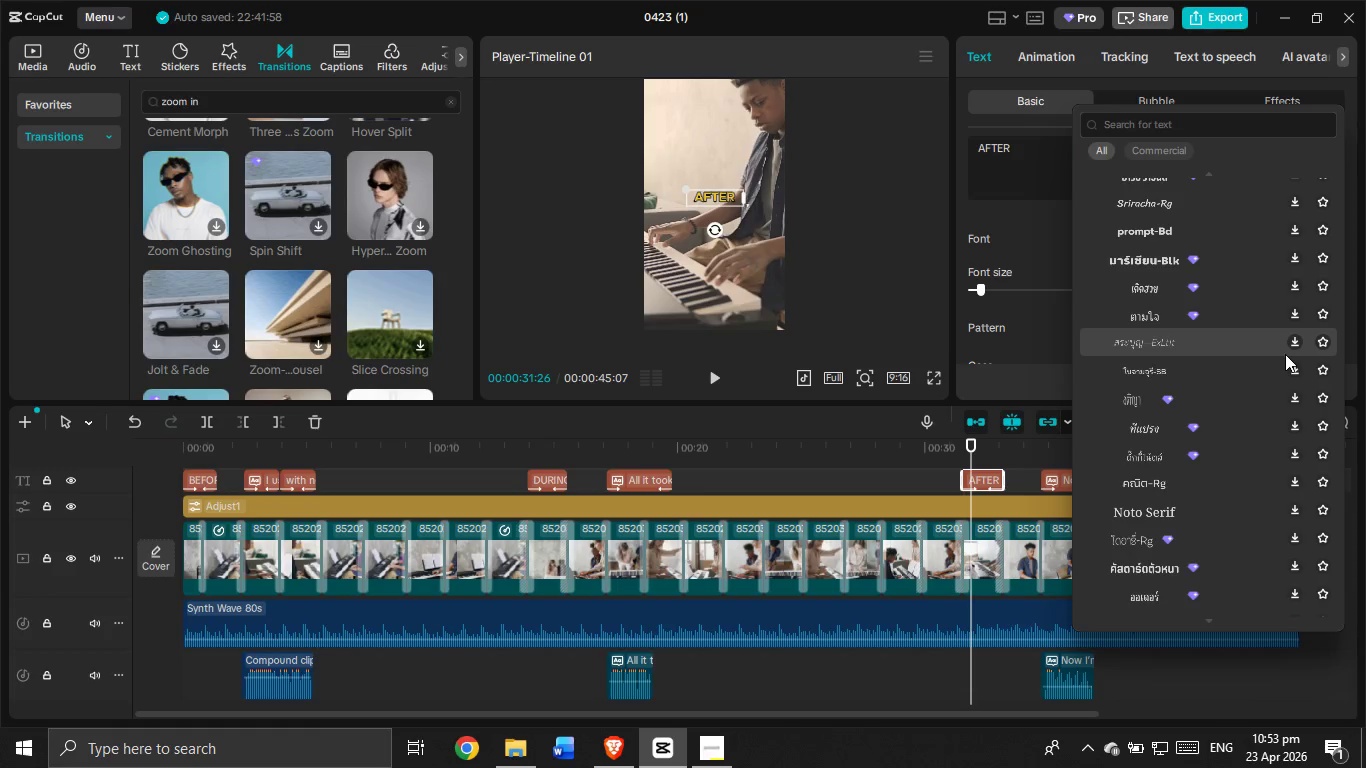 
scroll: coordinate [1285, 354], scroll_direction: up, amount: 2.0
 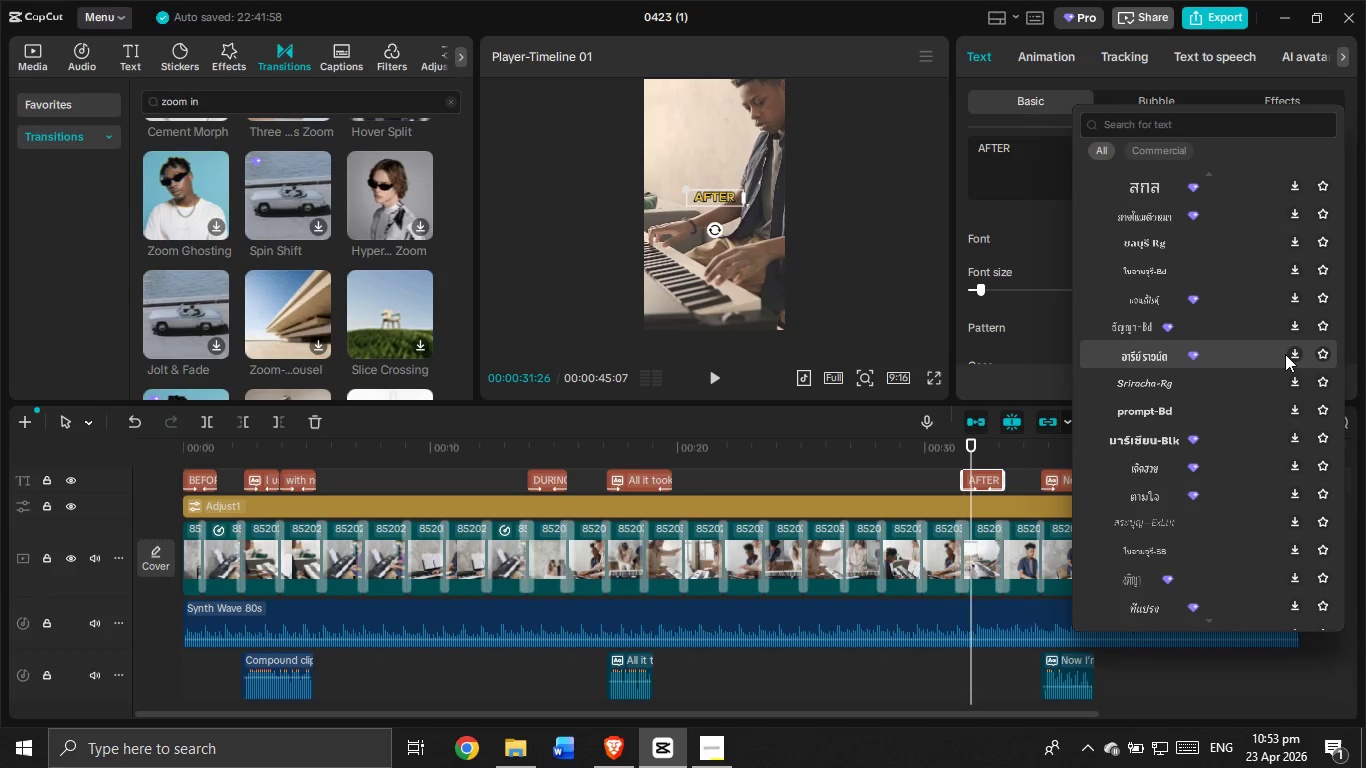 
wait(8.65)
 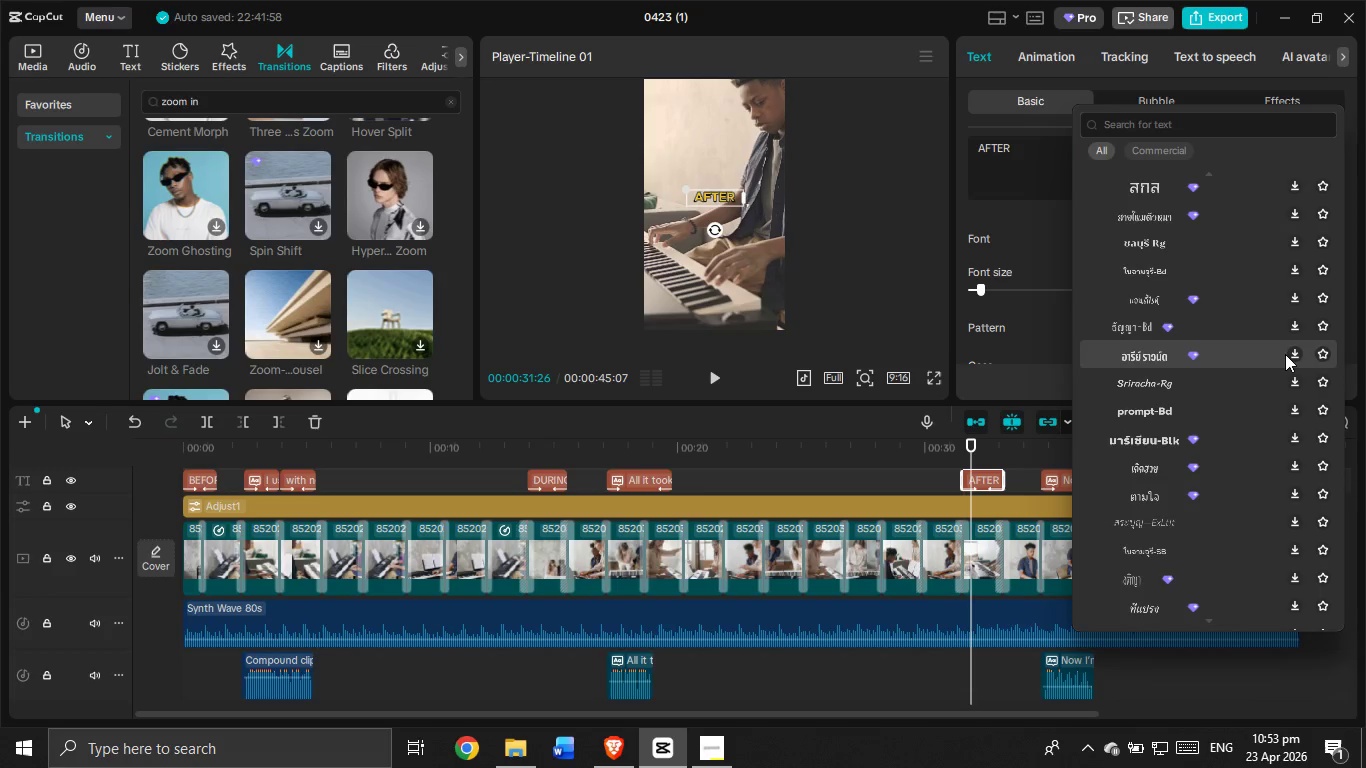 
scroll: coordinate [1285, 354], scroll_direction: up, amount: 2.0
 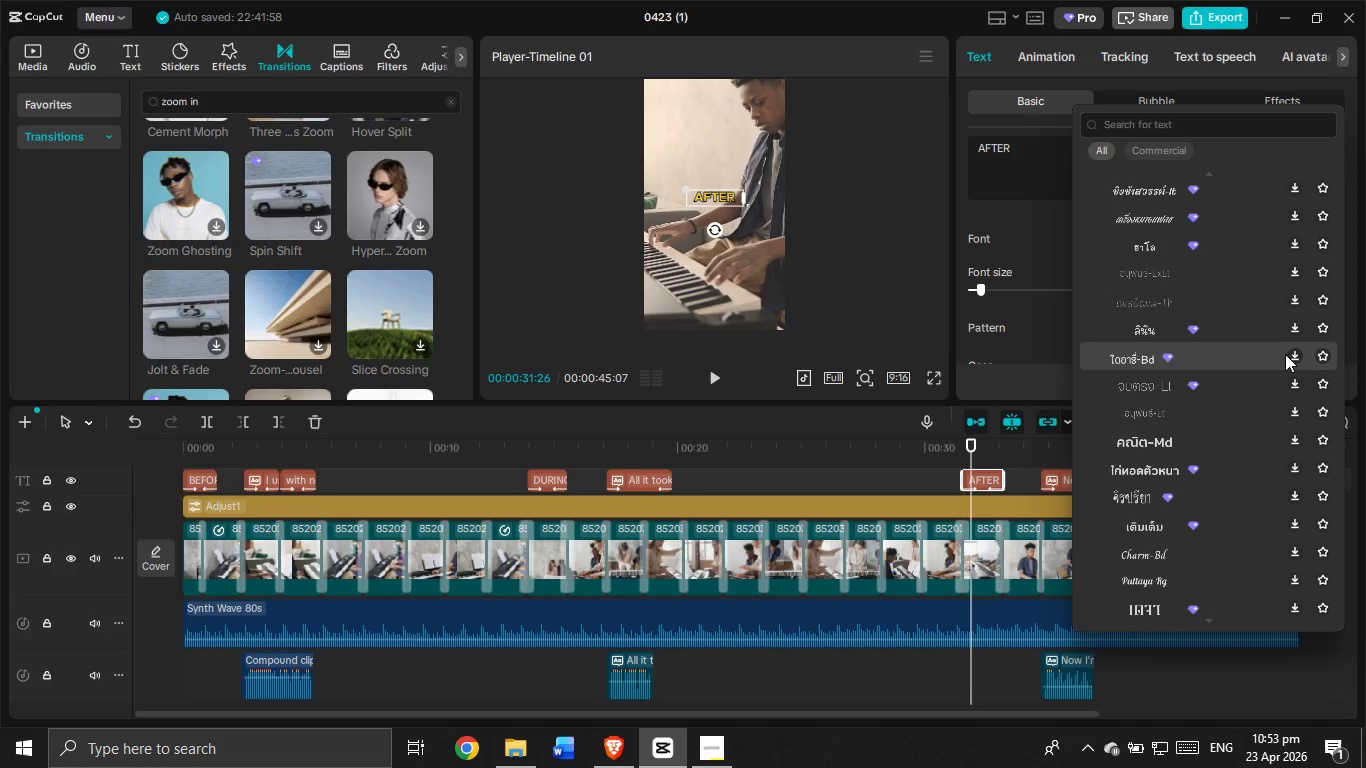 
wait(6.22)
 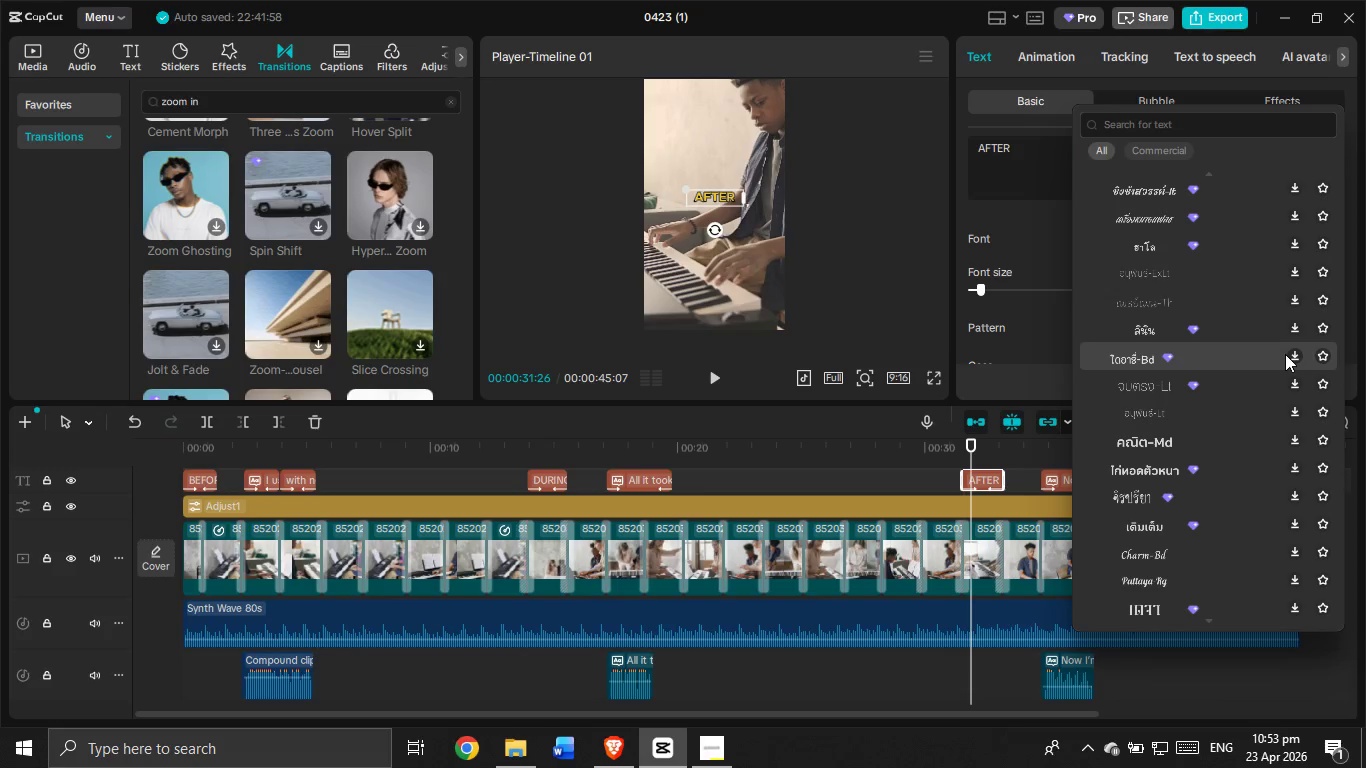 
scroll: coordinate [1285, 354], scroll_direction: up, amount: 6.0
 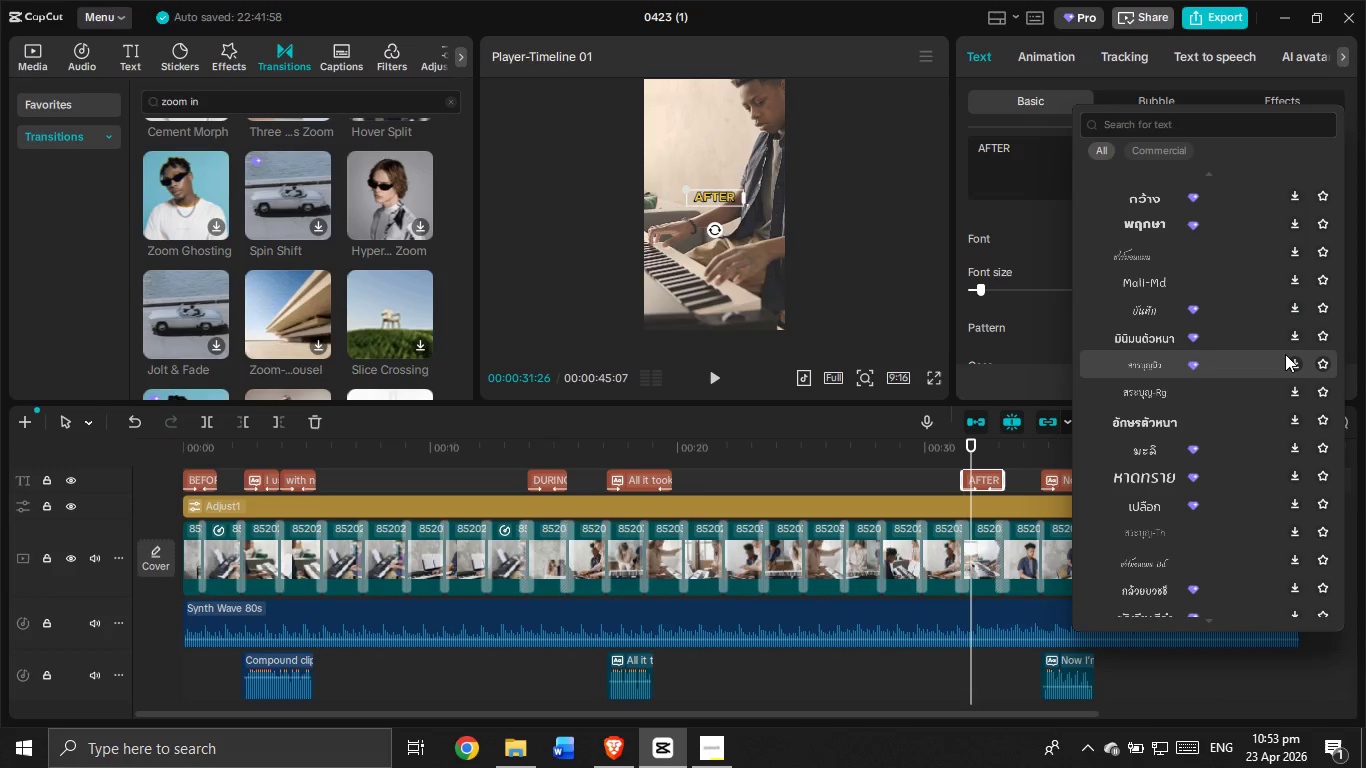 
wait(5.09)
 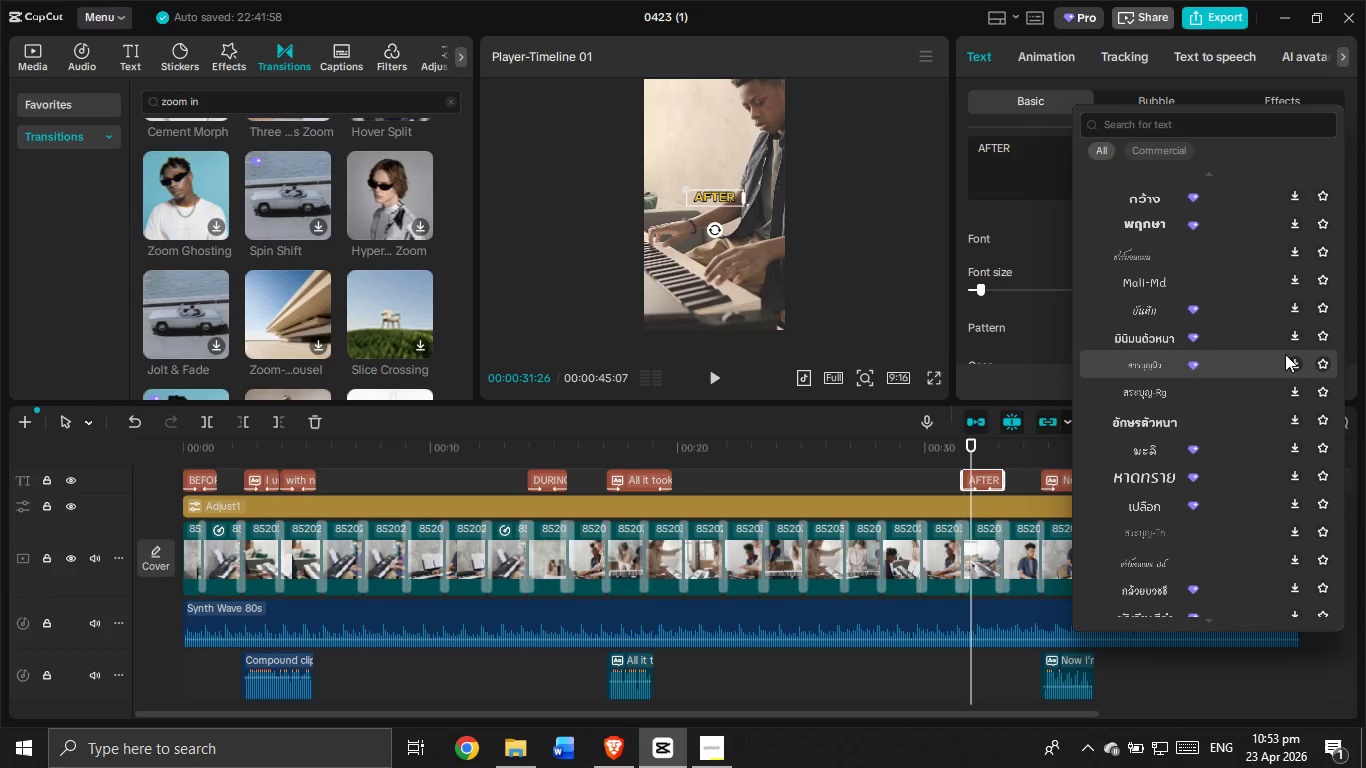 
scroll: coordinate [1285, 354], scroll_direction: up, amount: 4.0
 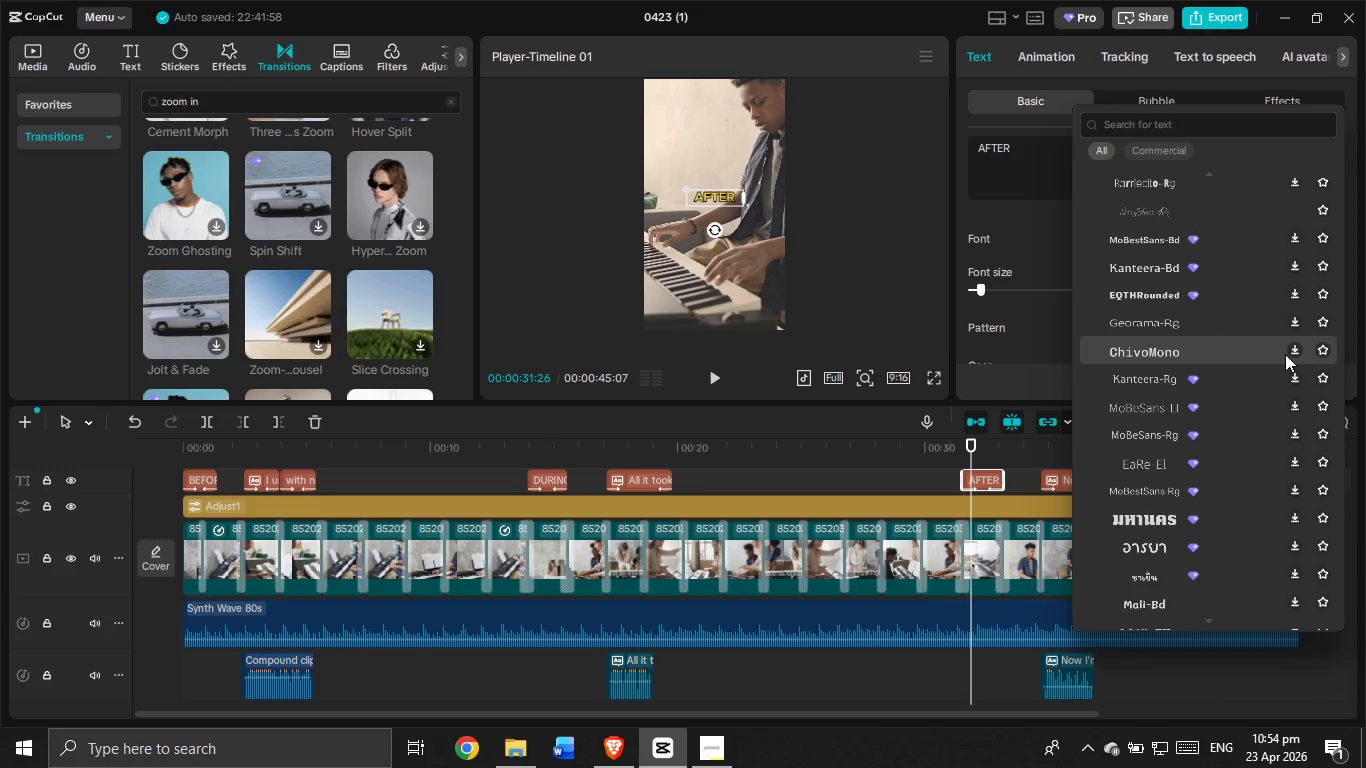 
wait(8.33)
 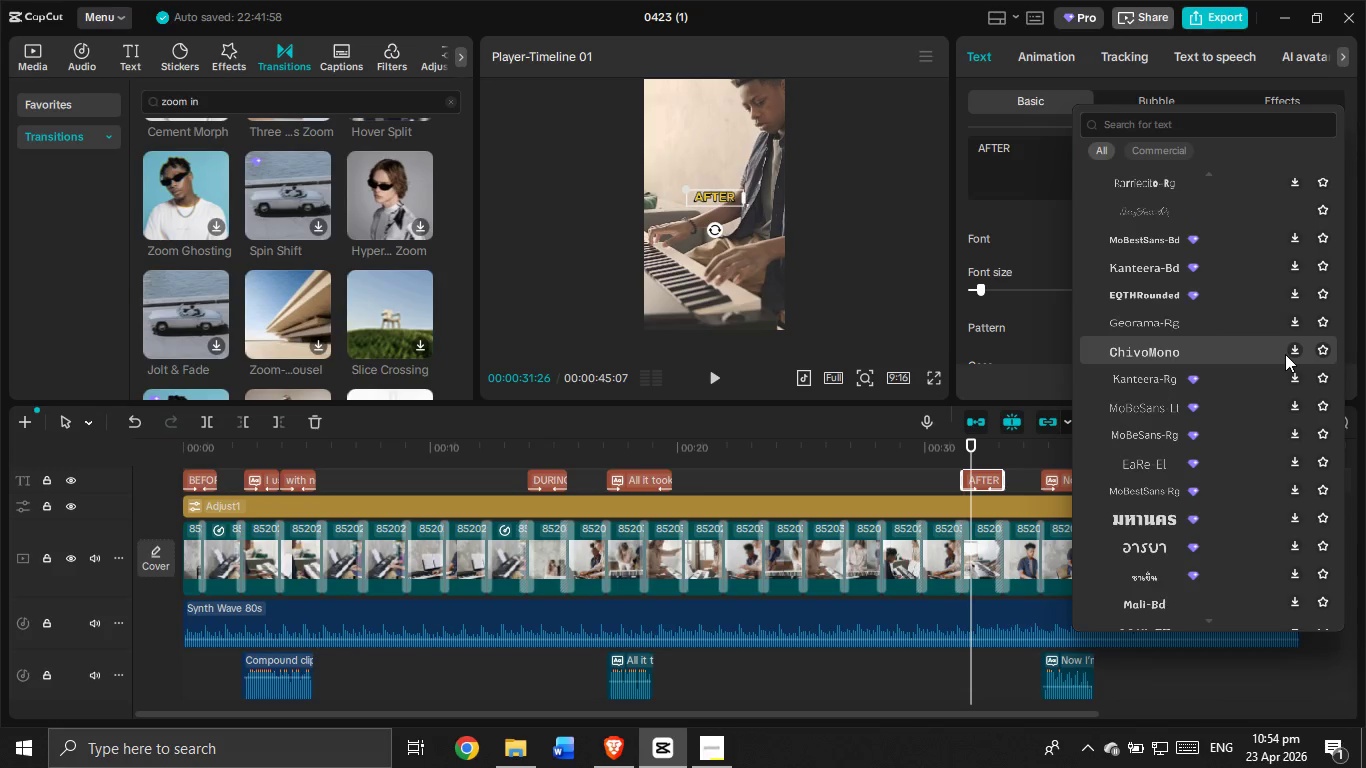 
scroll: coordinate [1285, 354], scroll_direction: up, amount: 3.0
 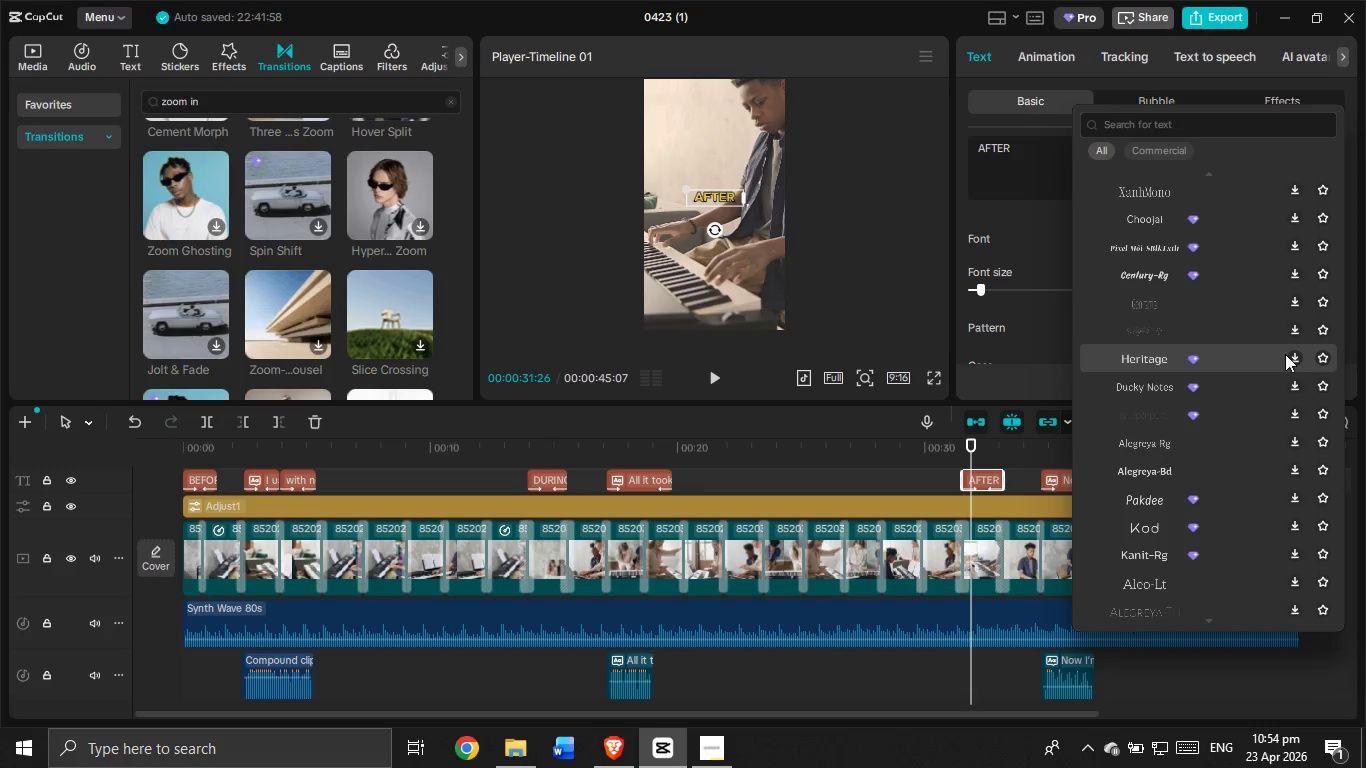 
wait(5.89)
 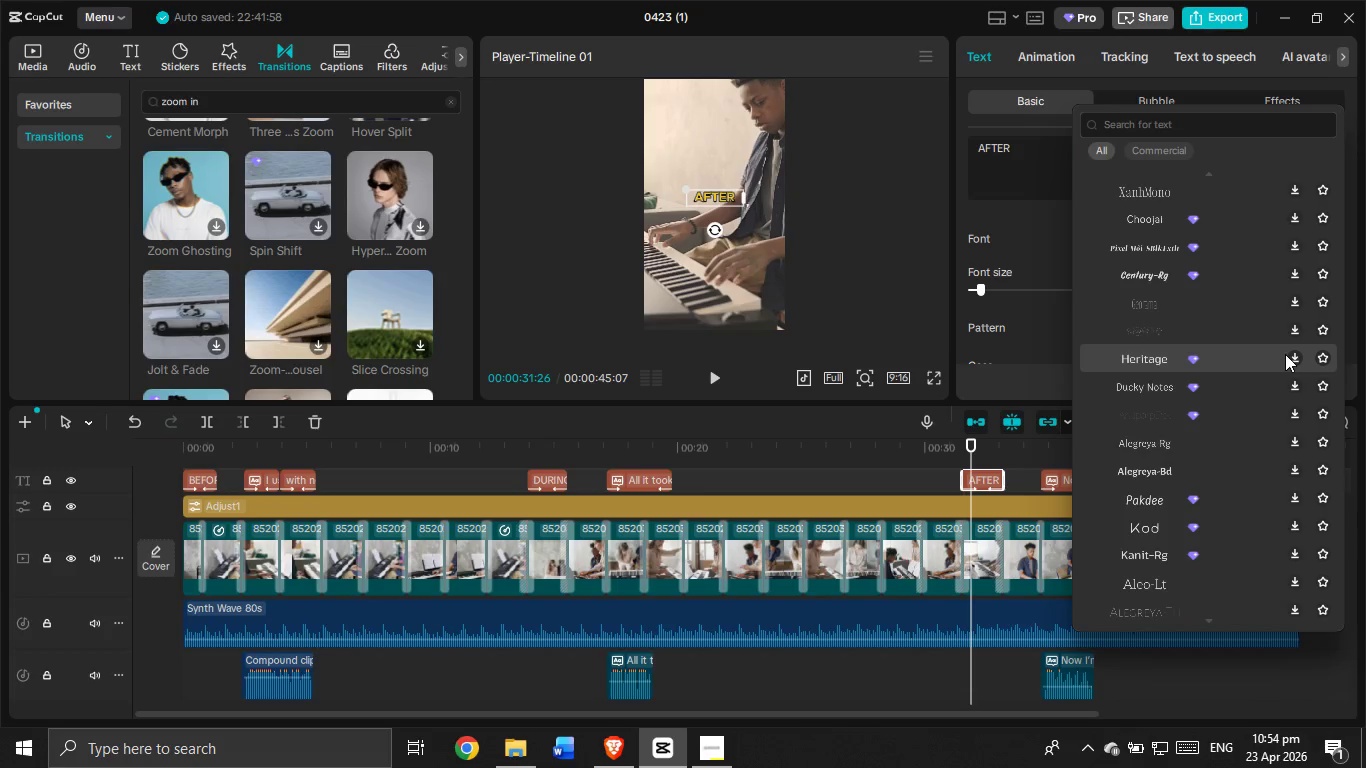 
scroll: coordinate [1285, 354], scroll_direction: up, amount: 3.0
 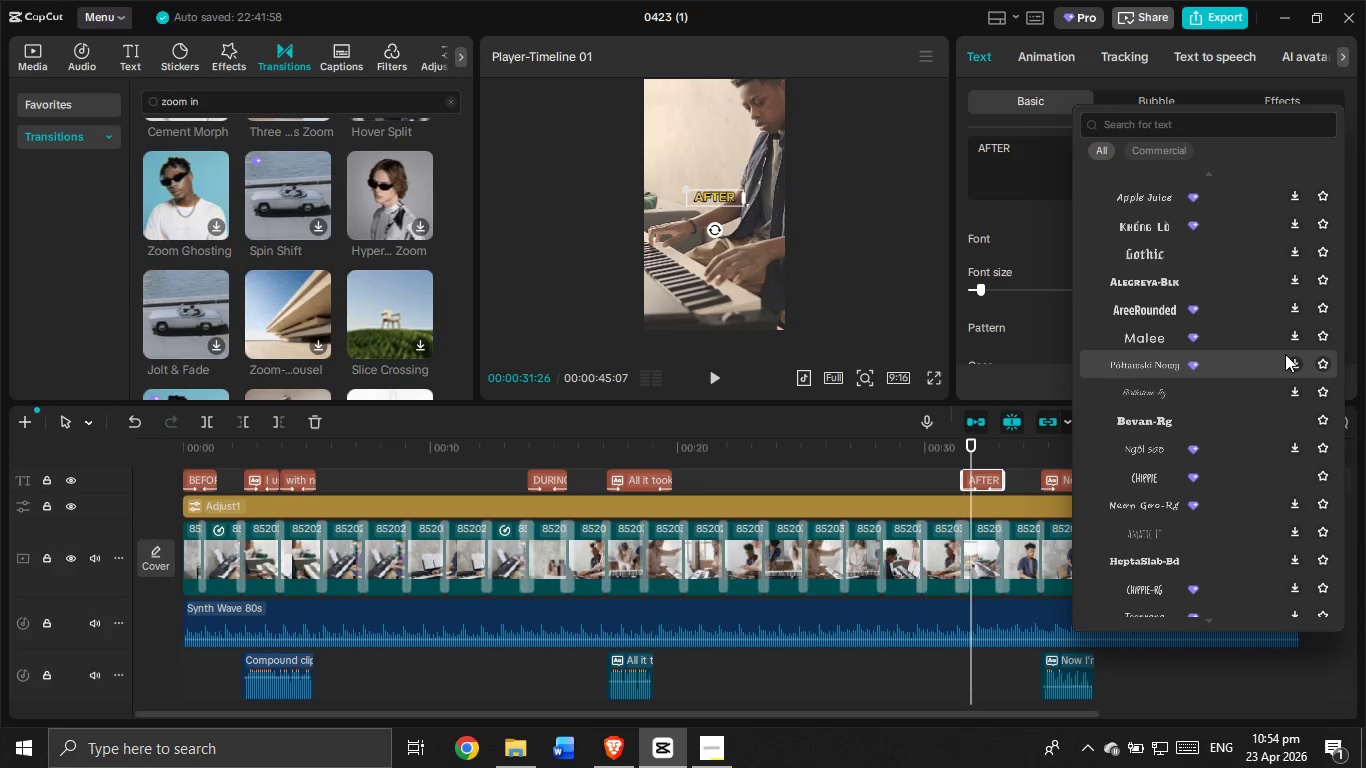 
wait(6.54)
 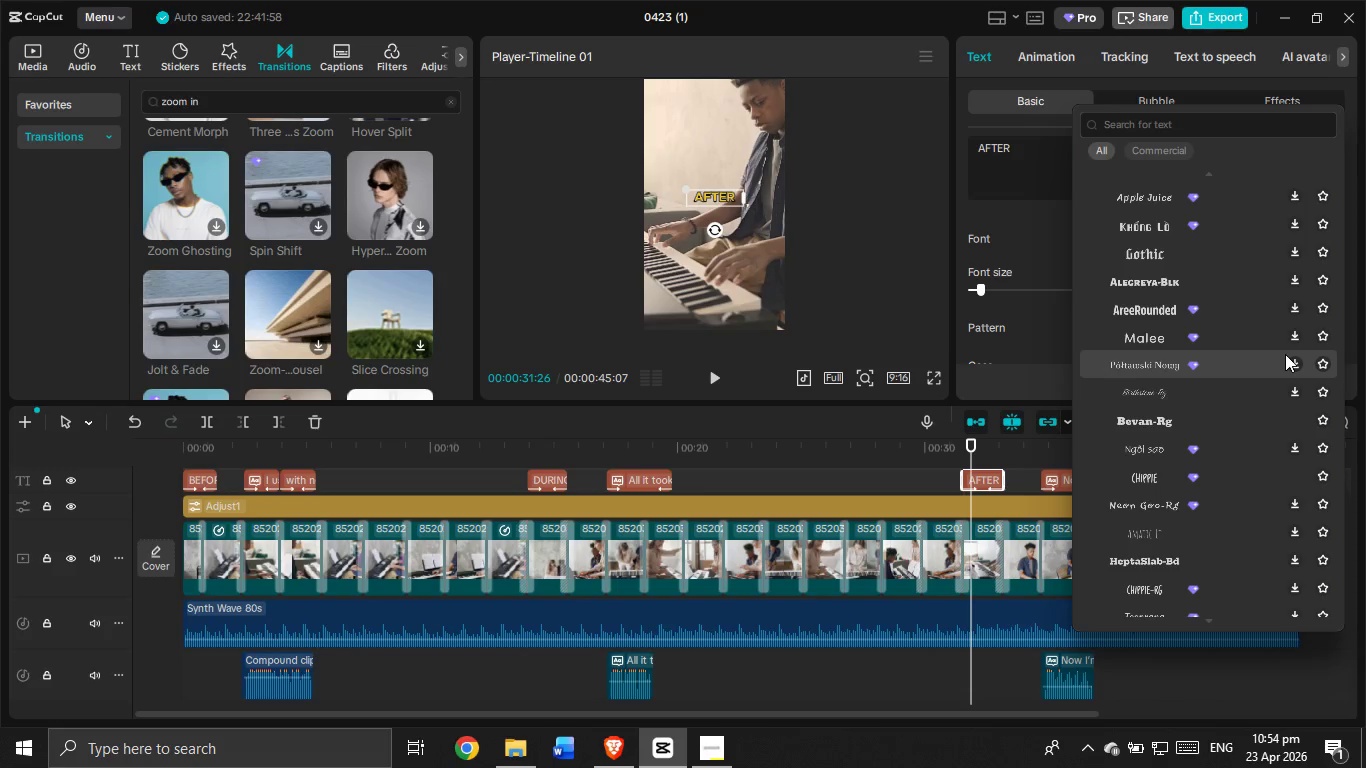 
scroll: coordinate [1285, 354], scroll_direction: up, amount: 7.0
 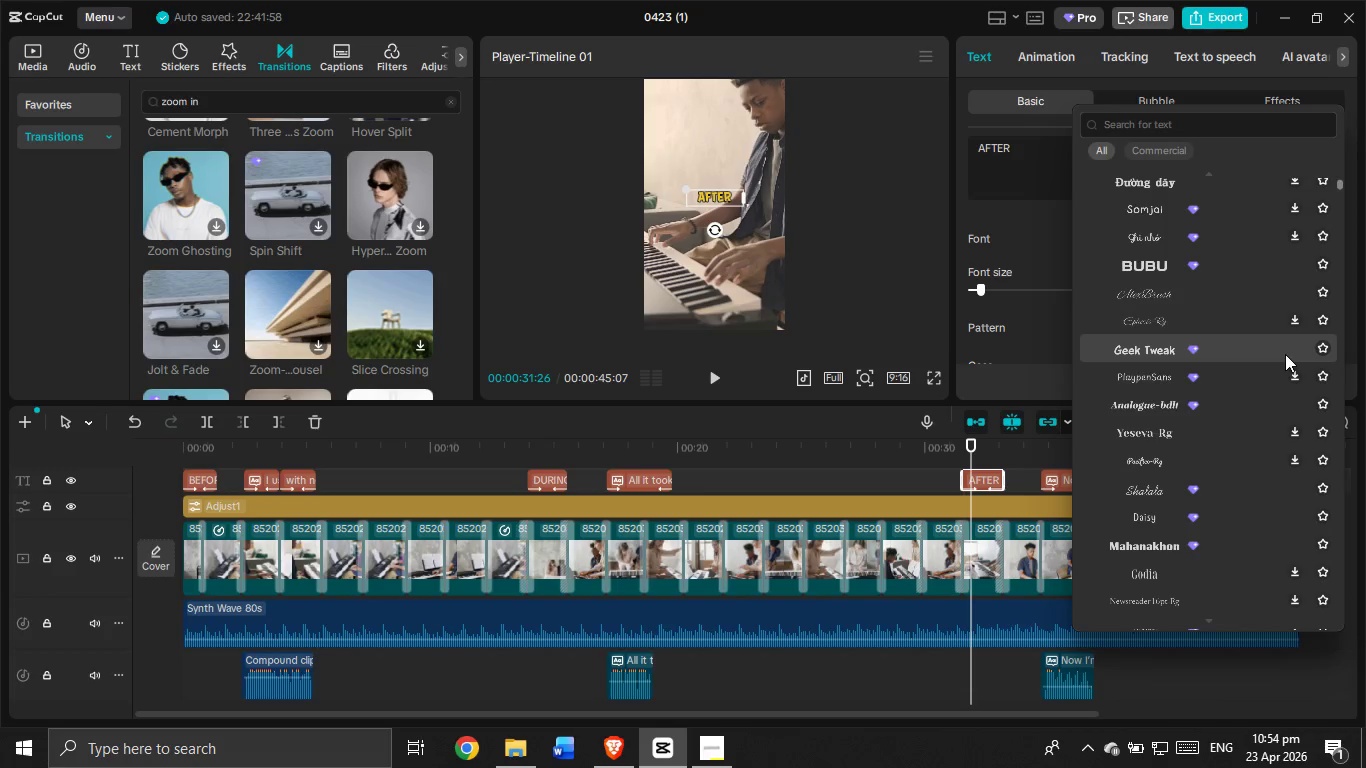 
scroll: coordinate [1285, 354], scroll_direction: up, amount: 8.0
 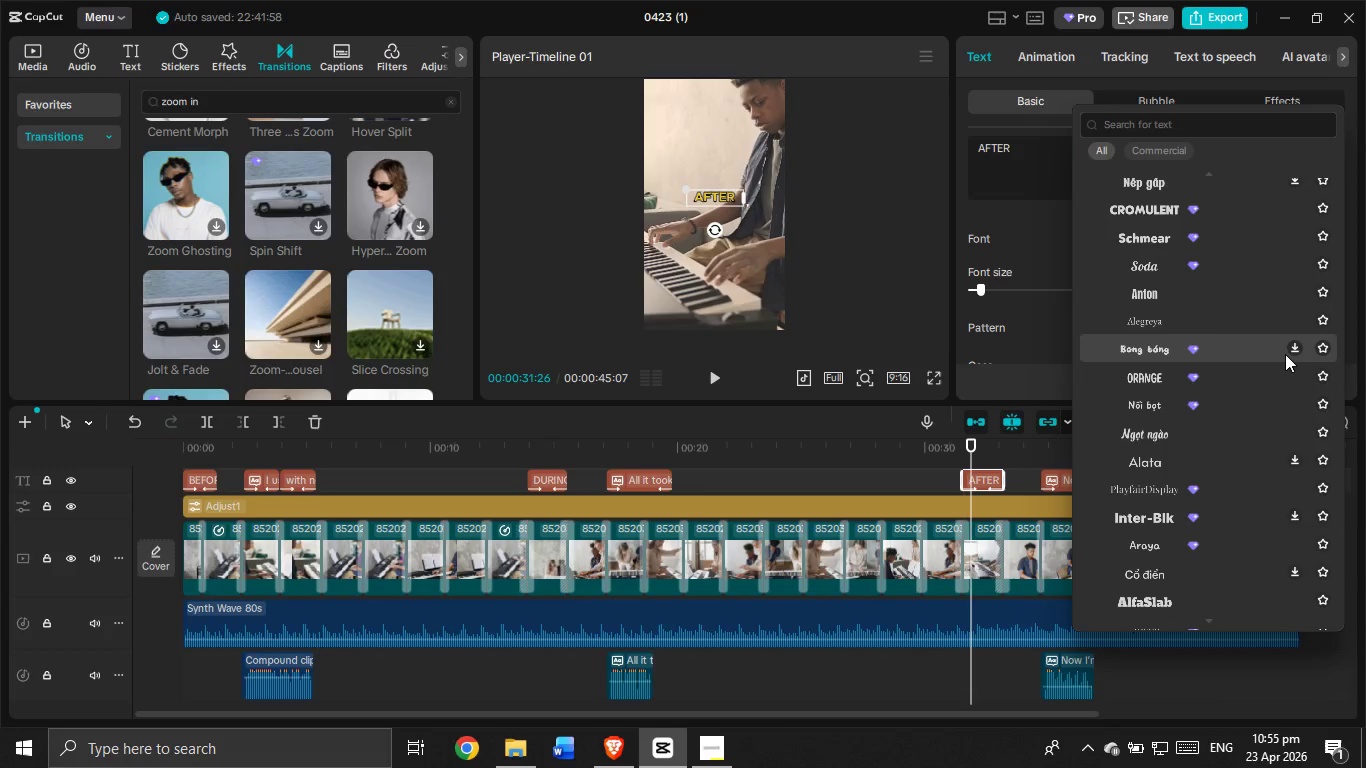 
wait(7.44)
 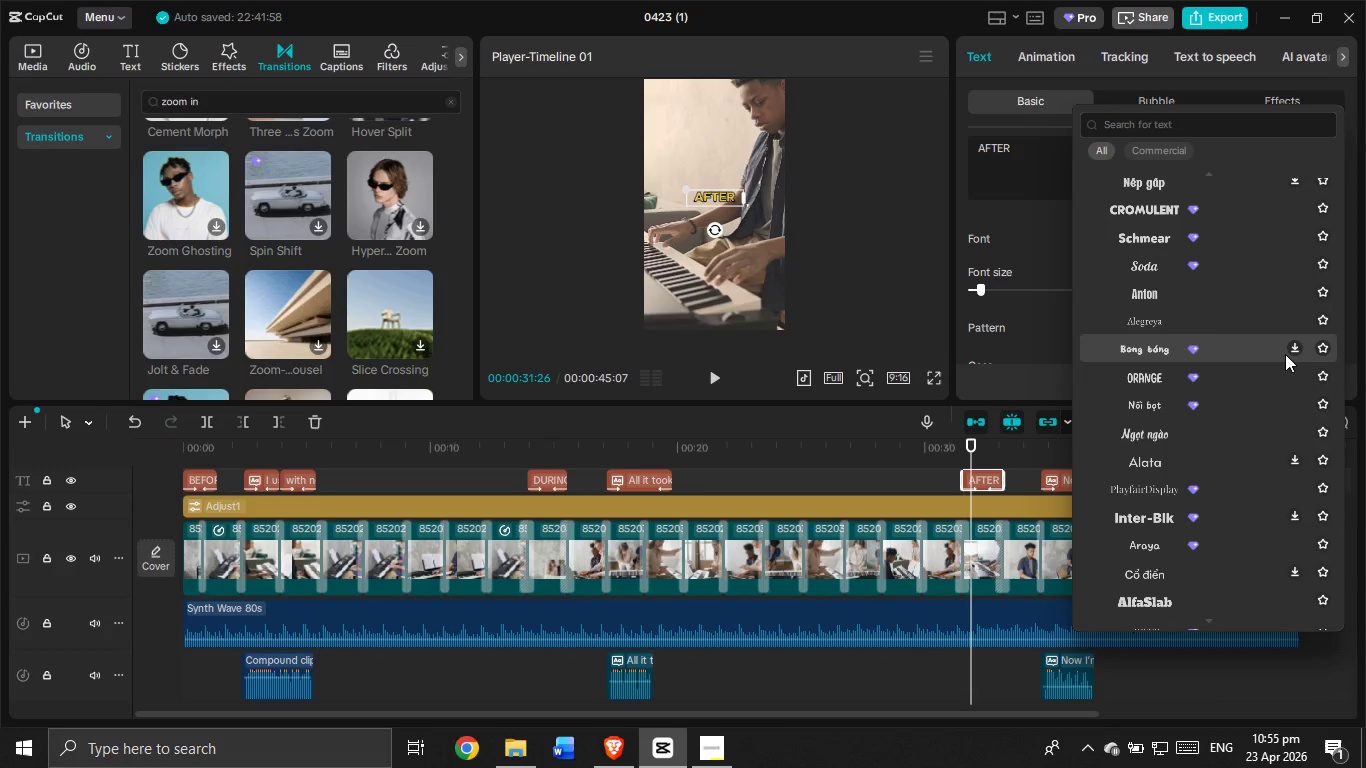 
scroll: coordinate [1285, 354], scroll_direction: up, amount: 8.0
 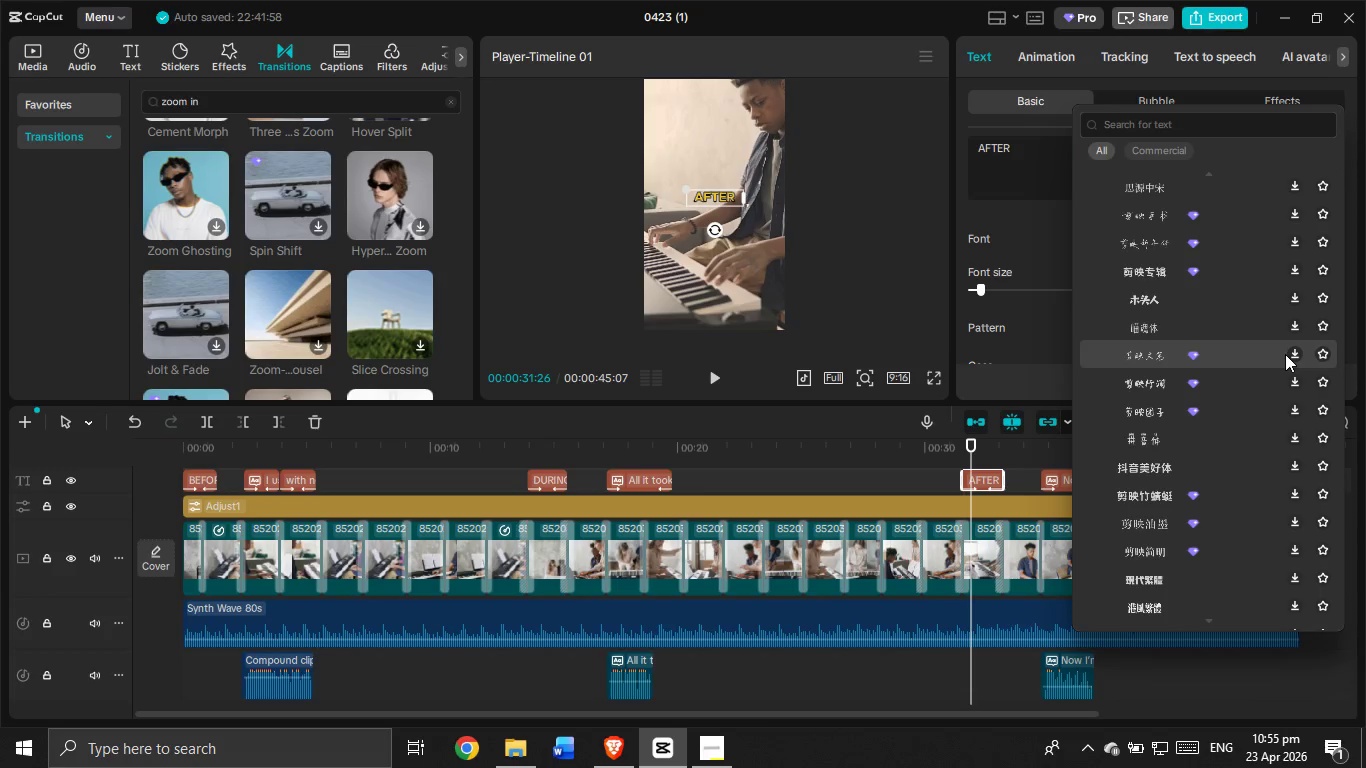 
wait(5.45)
 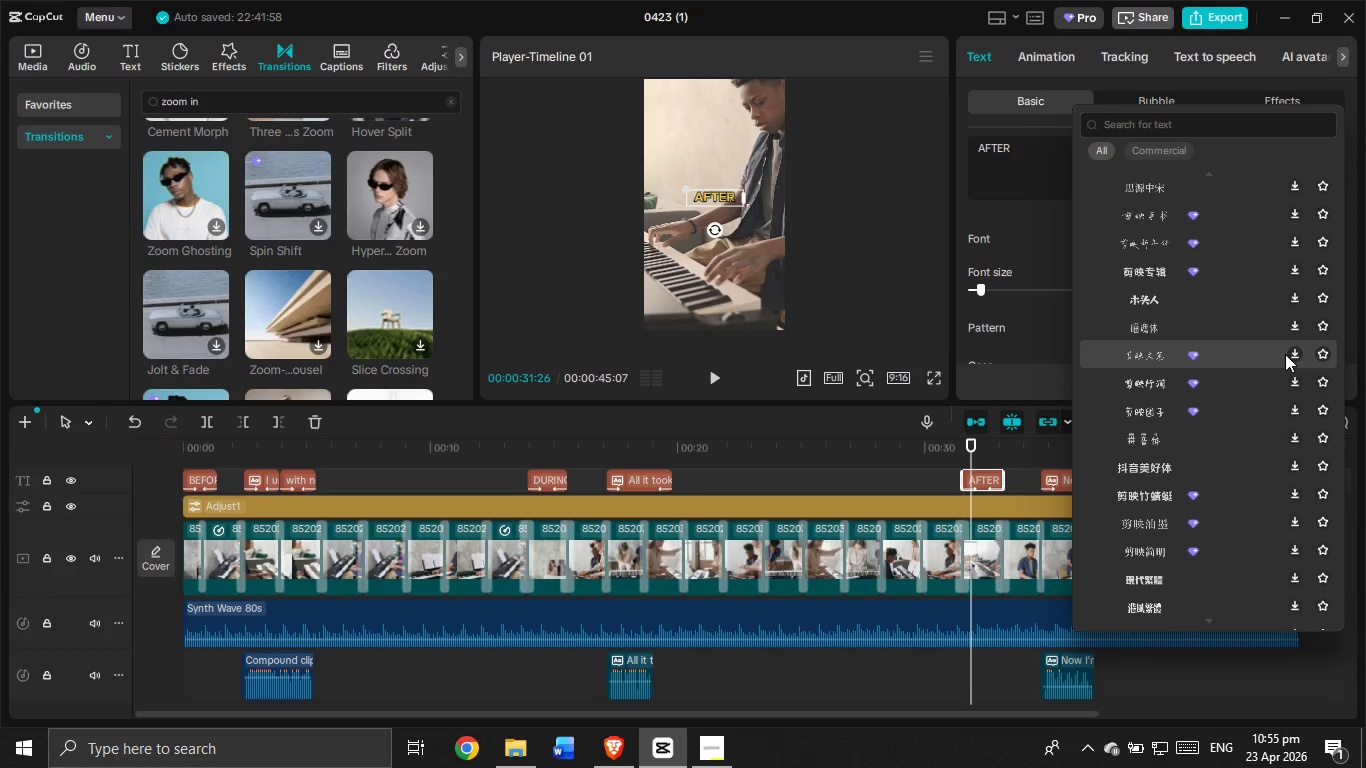 
scroll: coordinate [1285, 354], scroll_direction: up, amount: 8.0
 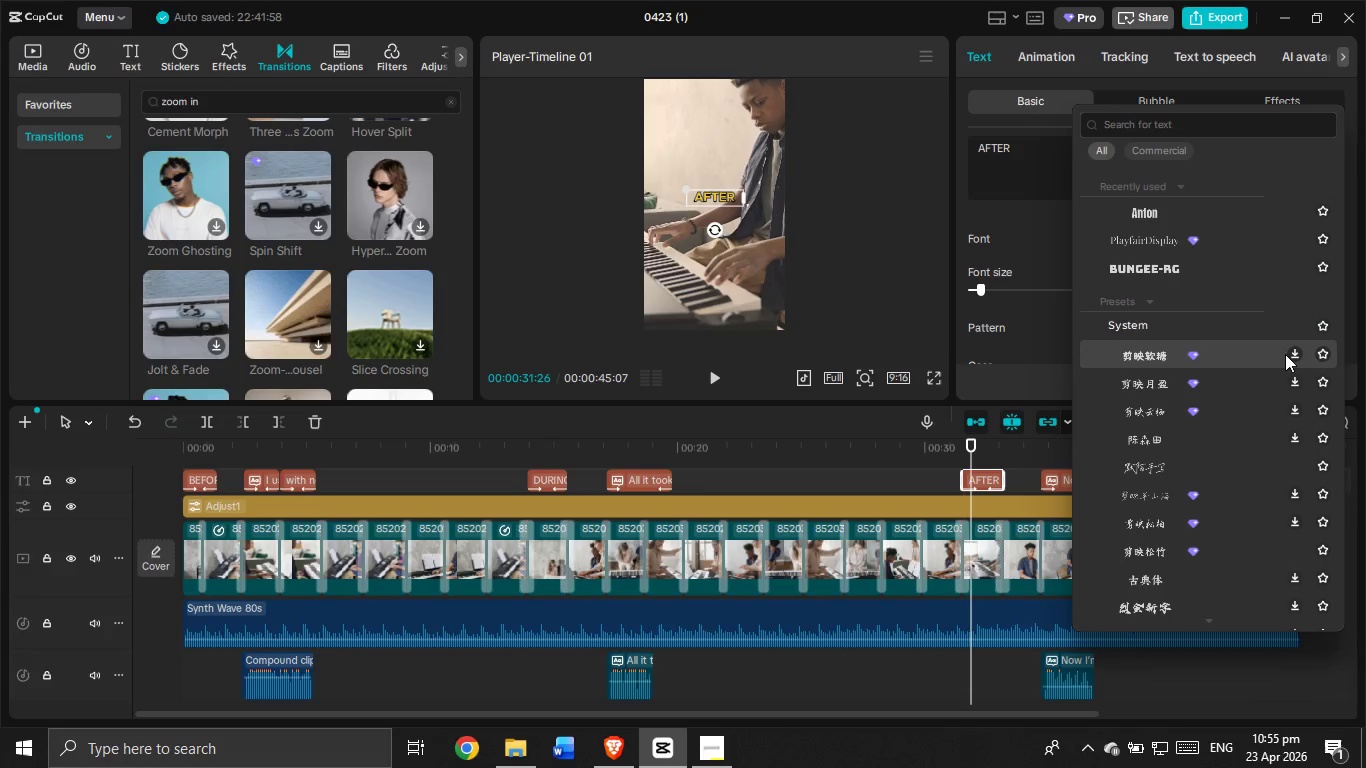 
scroll: coordinate [1285, 354], scroll_direction: up, amount: 6.0
 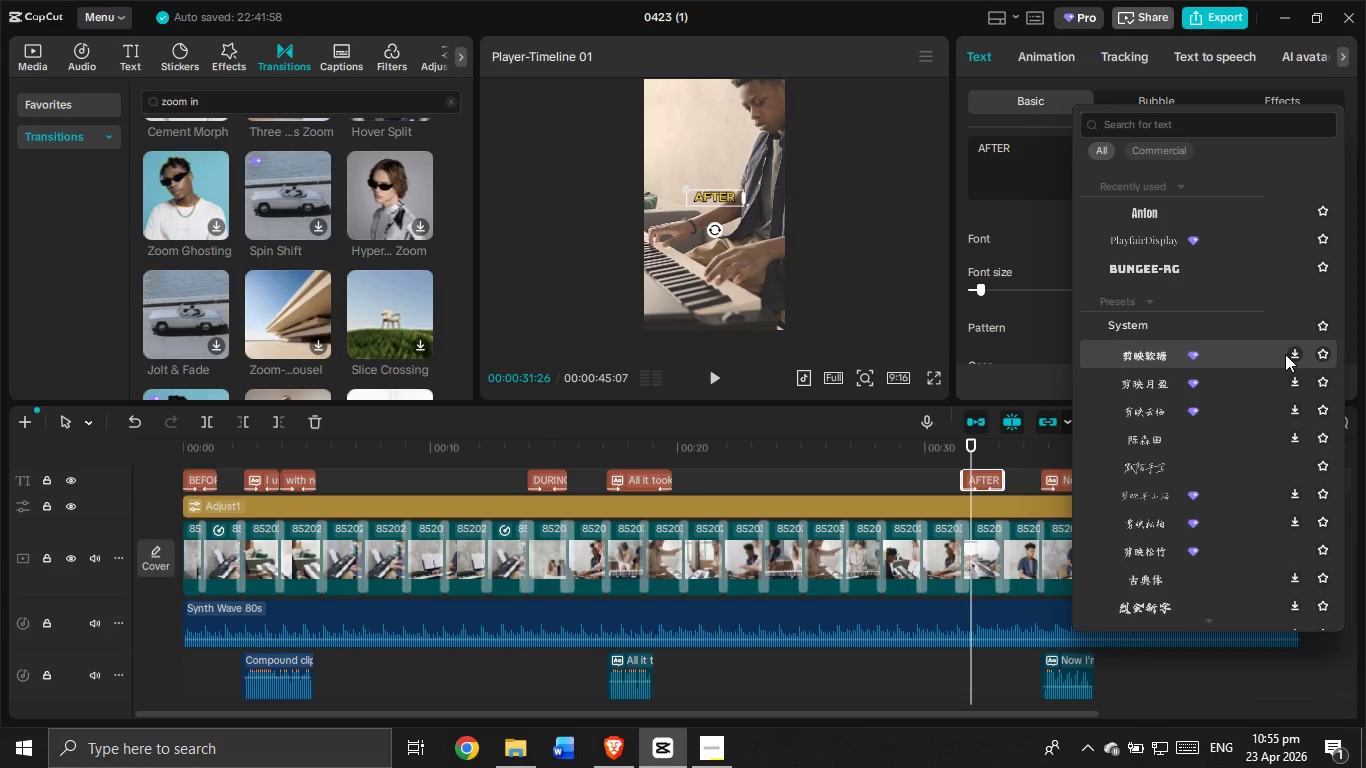 
wait(5.8)
 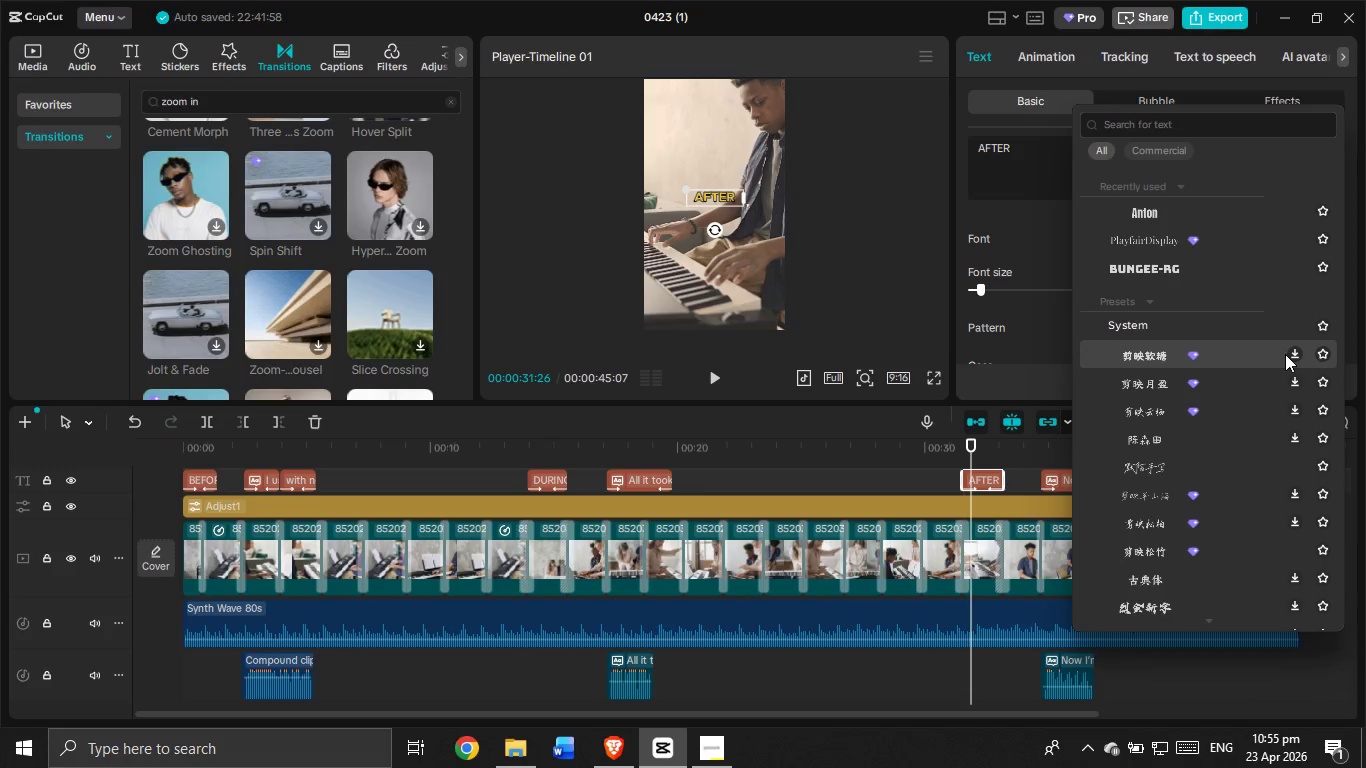 
scroll: coordinate [1285, 354], scroll_direction: up, amount: 3.0
 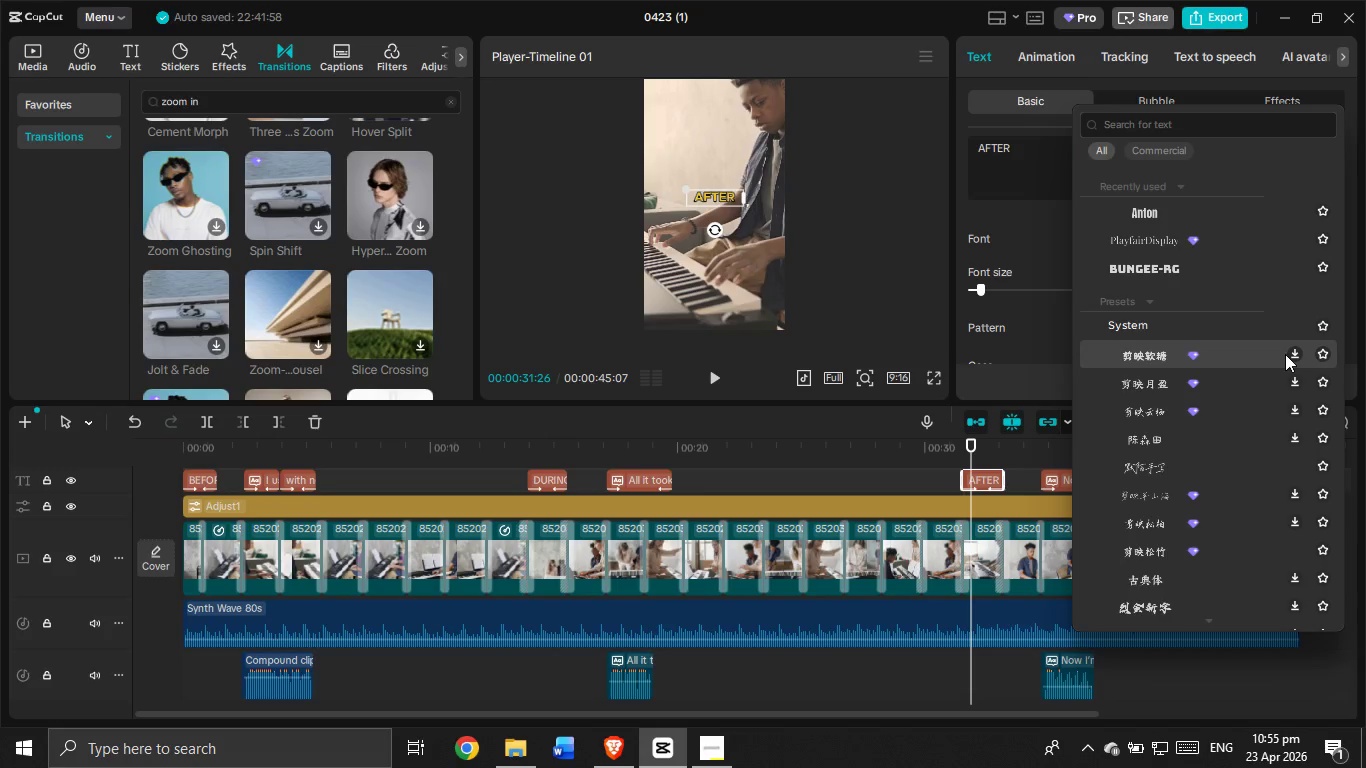 
scroll: coordinate [409, 342], scroll_direction: down, amount: 19.0
 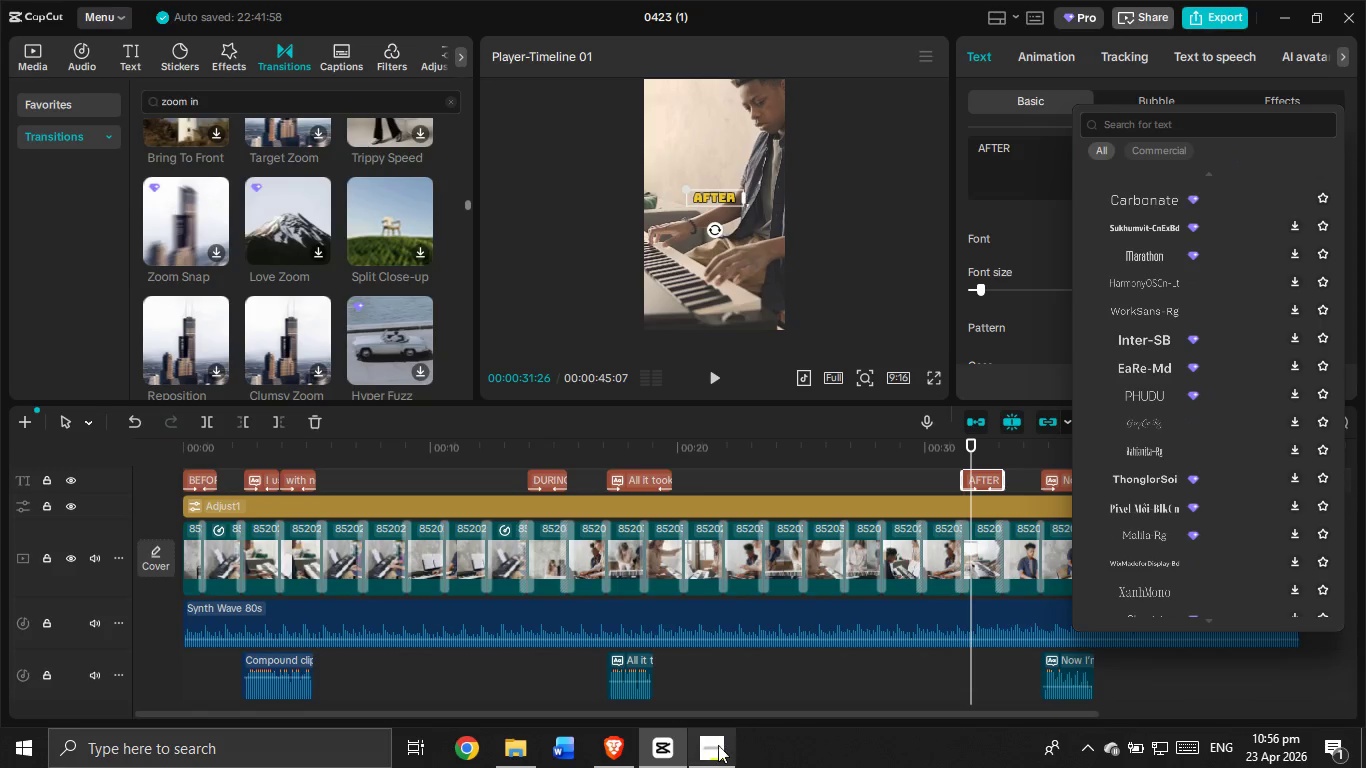 
left_click([718, 748])